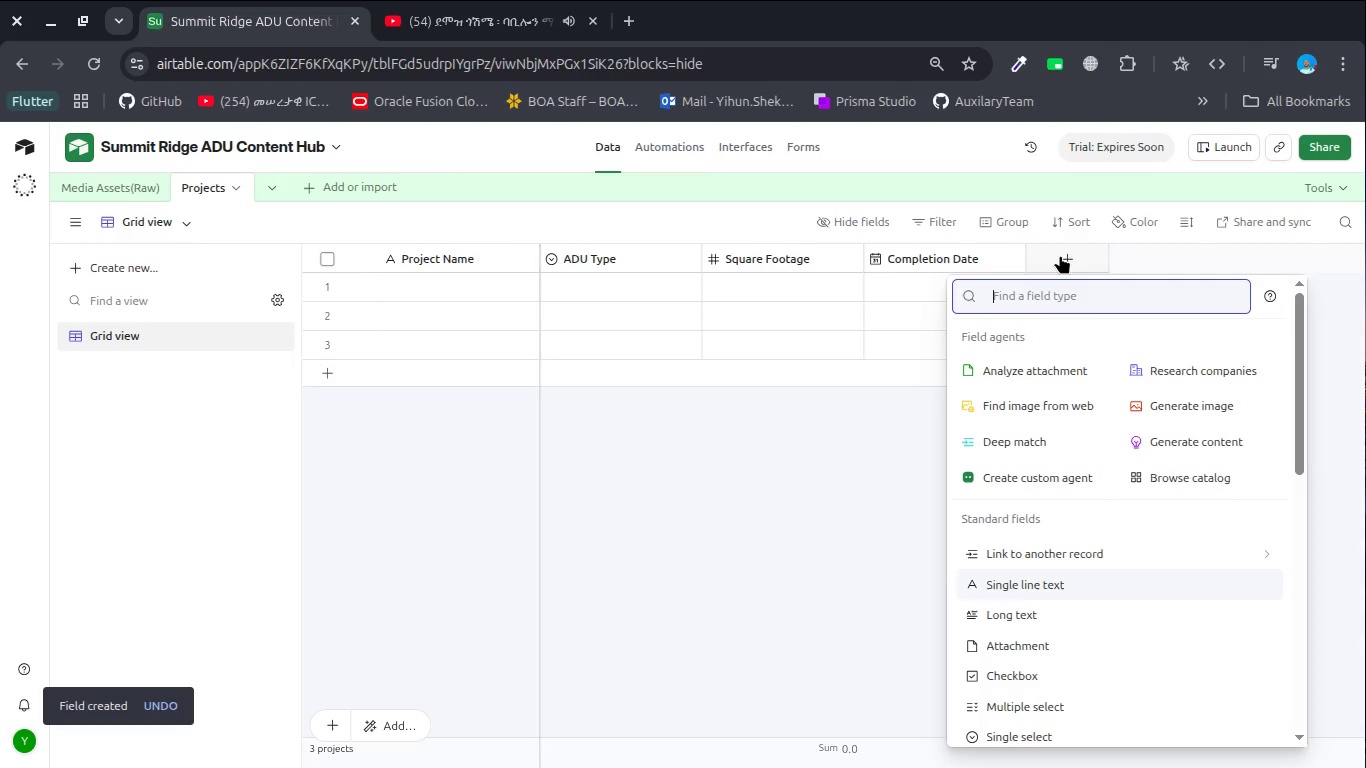 
wait(10.63)
 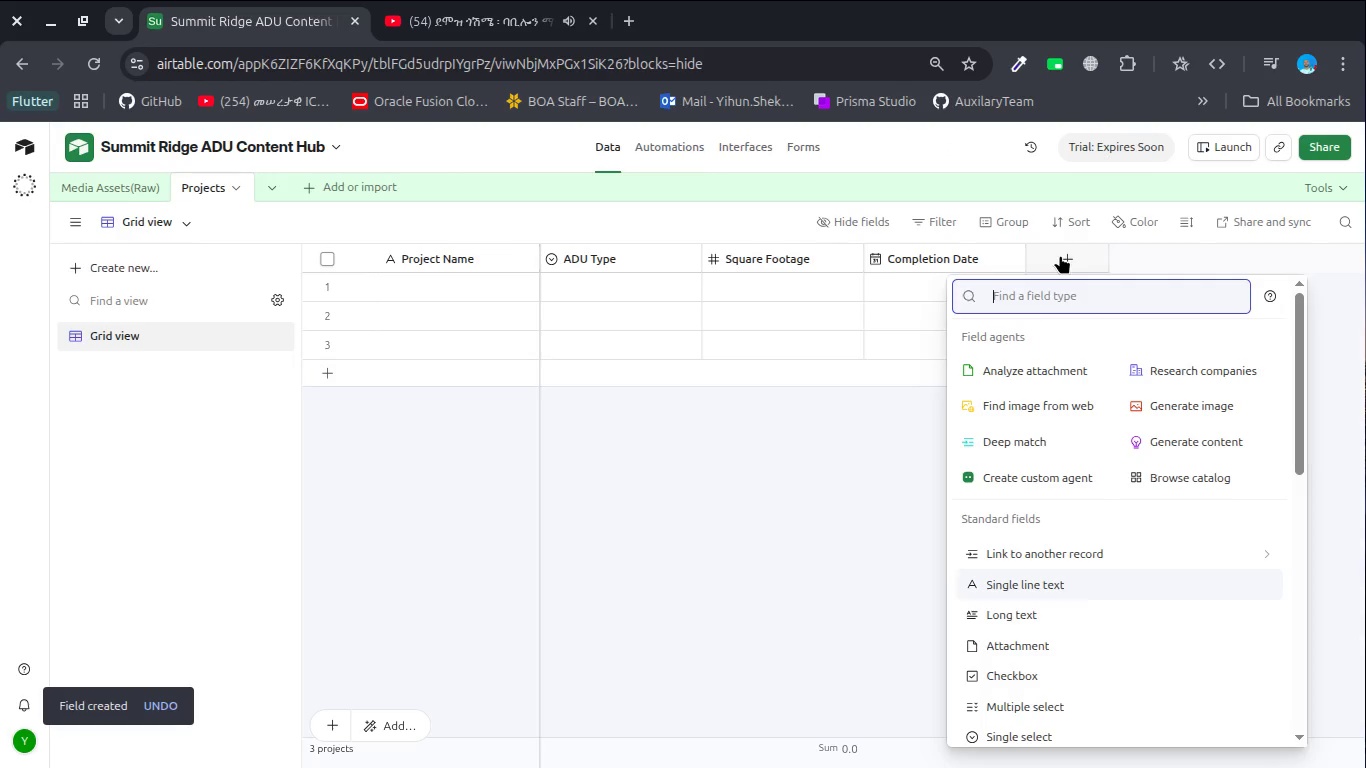 
type(Proje)
 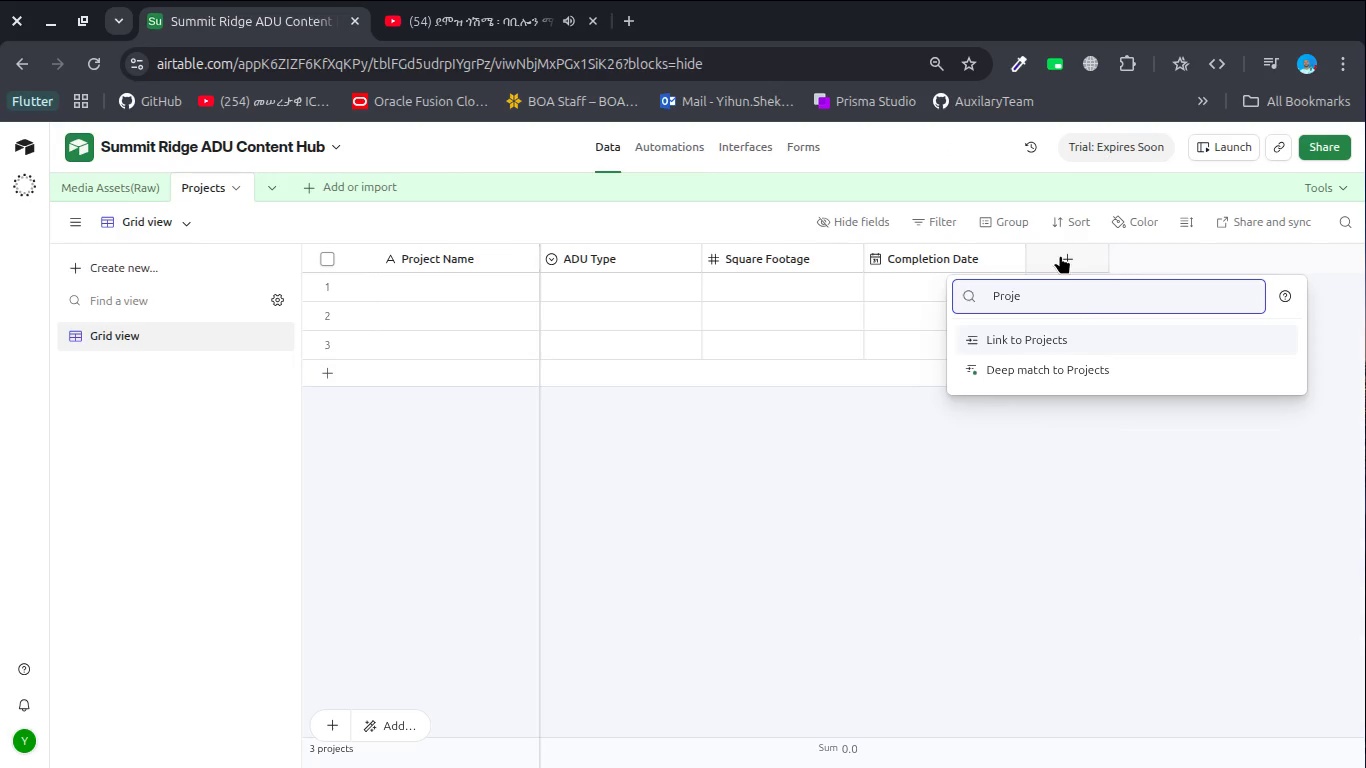 
key(Control+Backspace)
 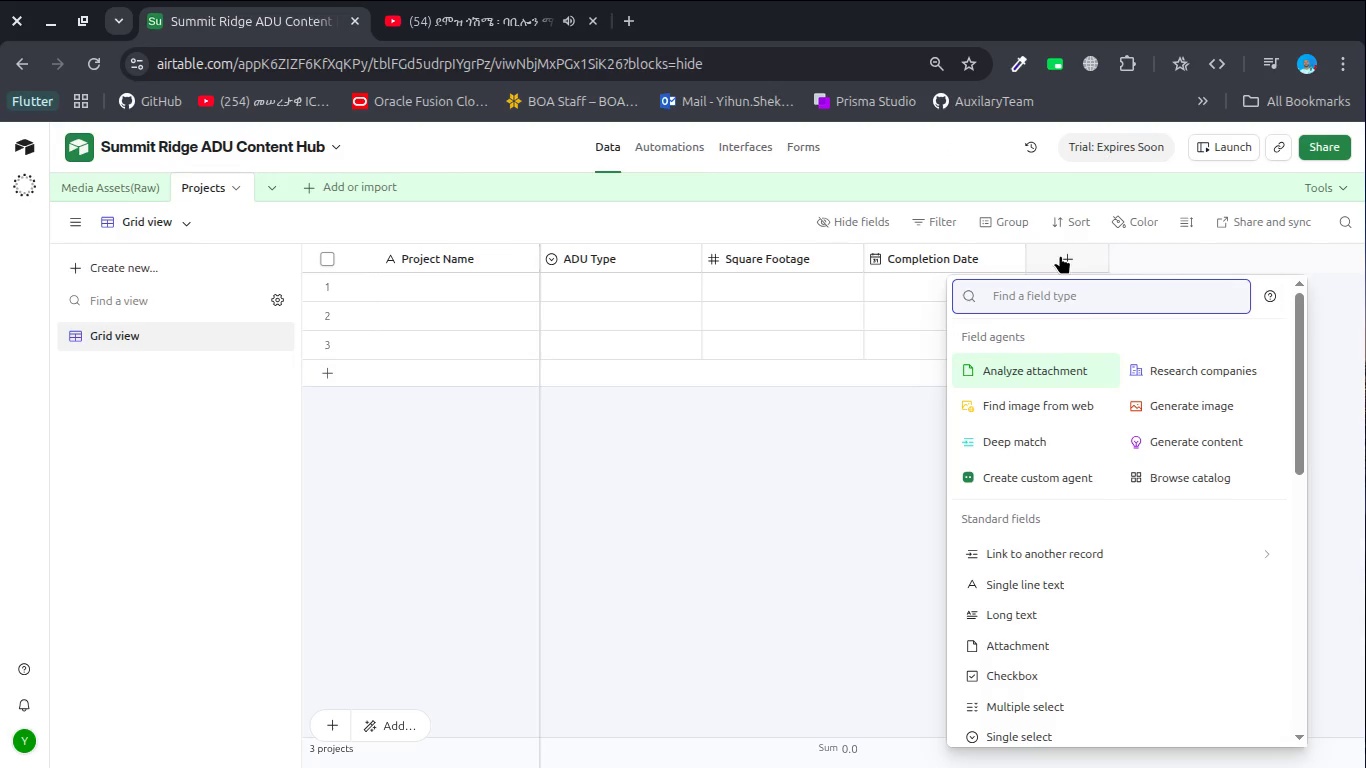 
type(sin)
 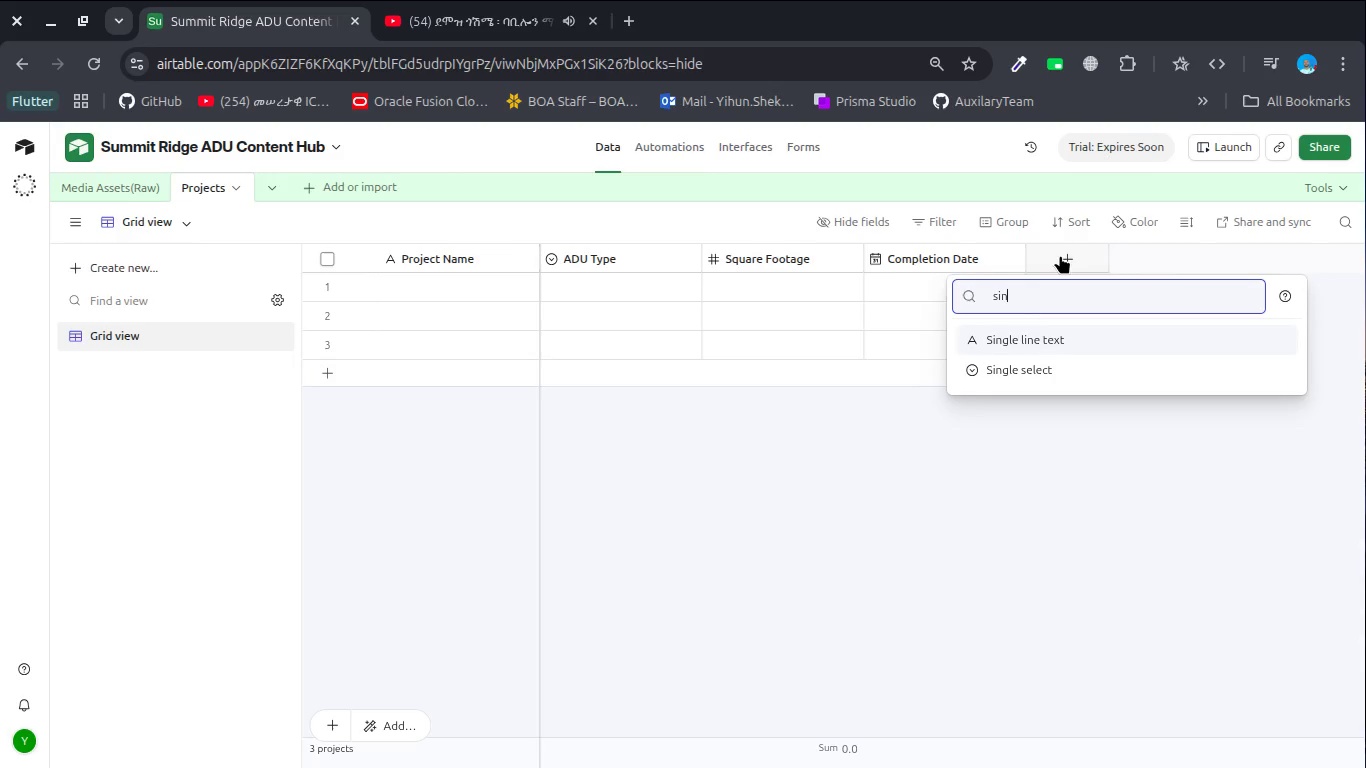 
key(ArrowDown)
 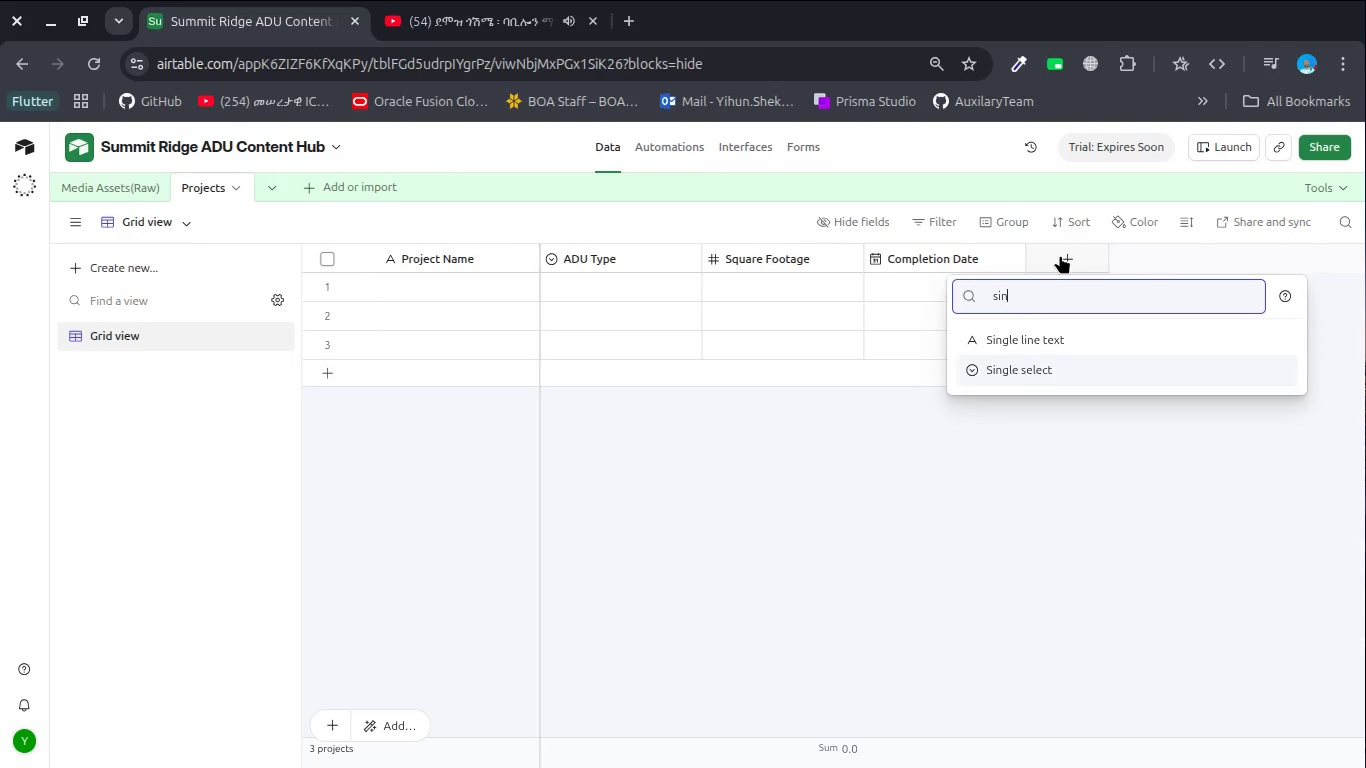 
key(Enter)
 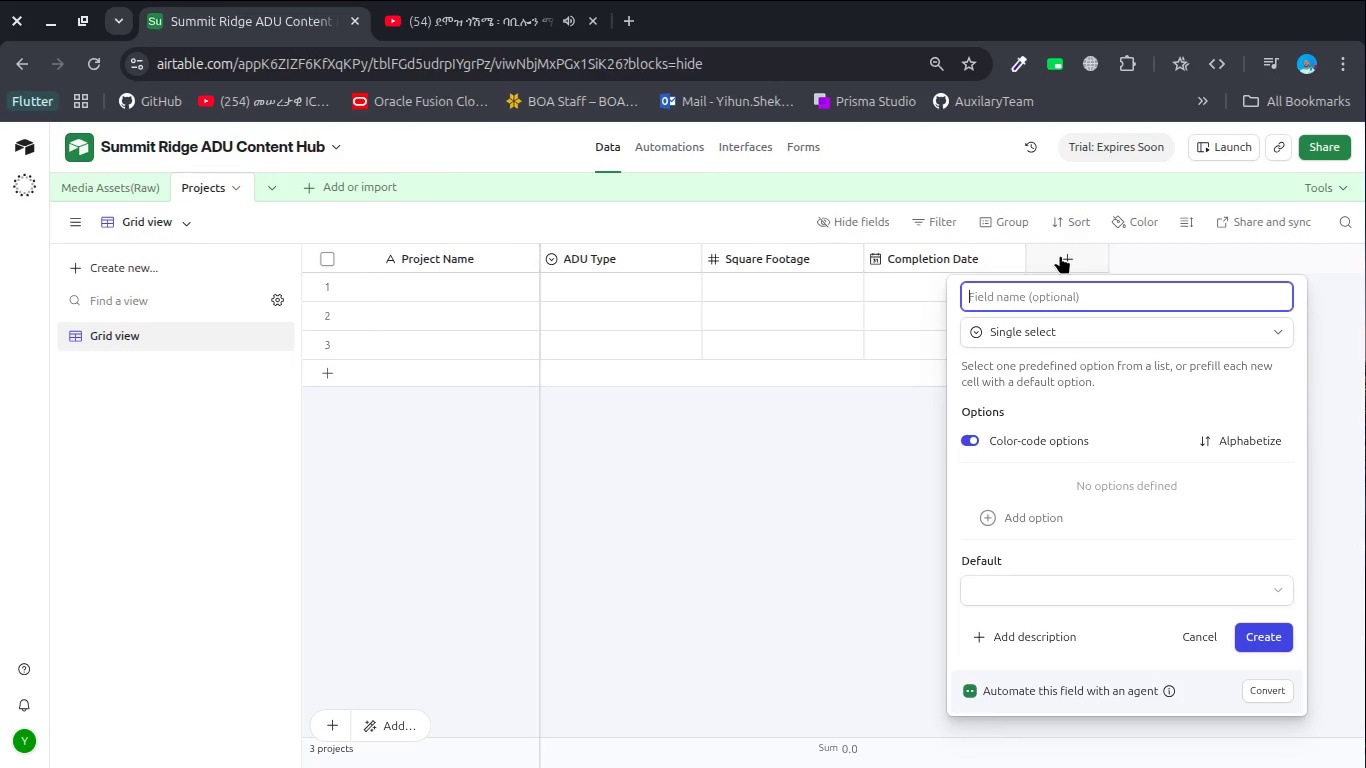 
key(Unknown)
 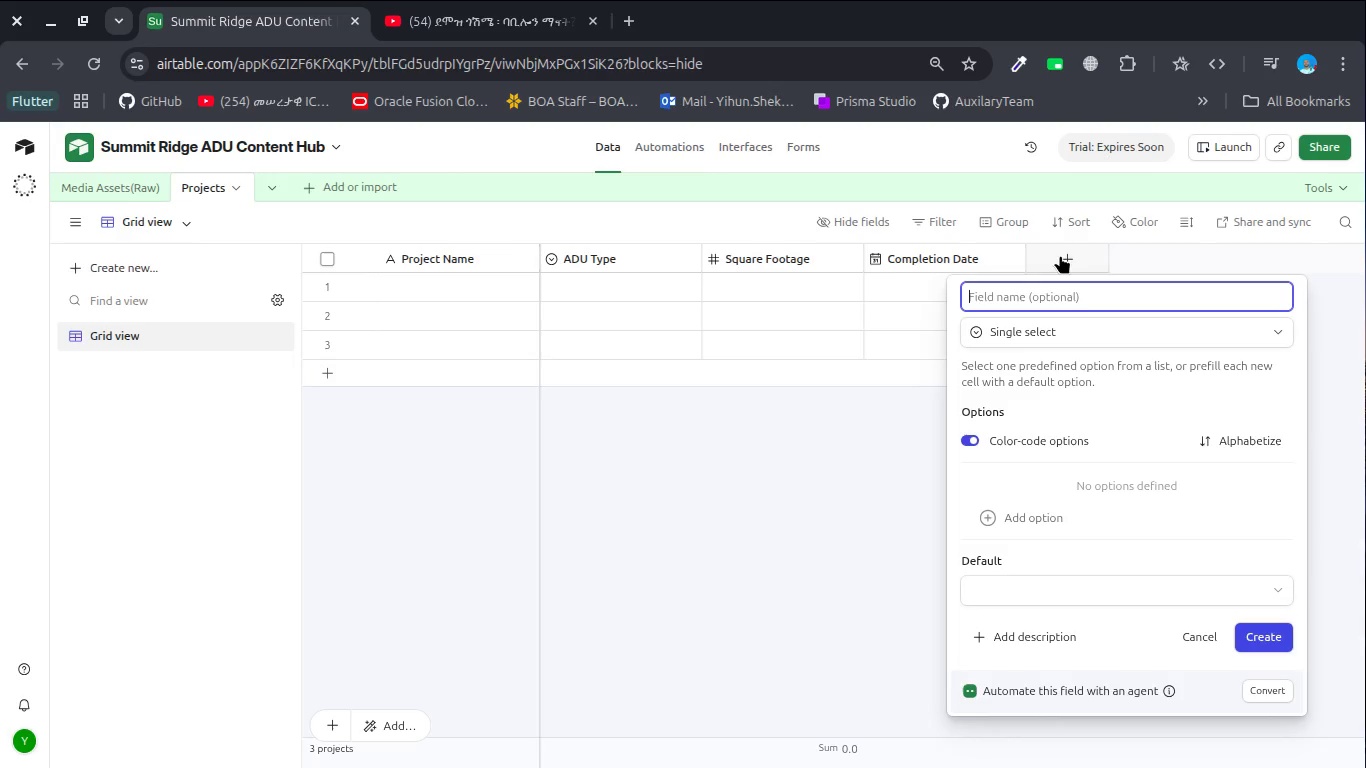 
wait(18.79)
 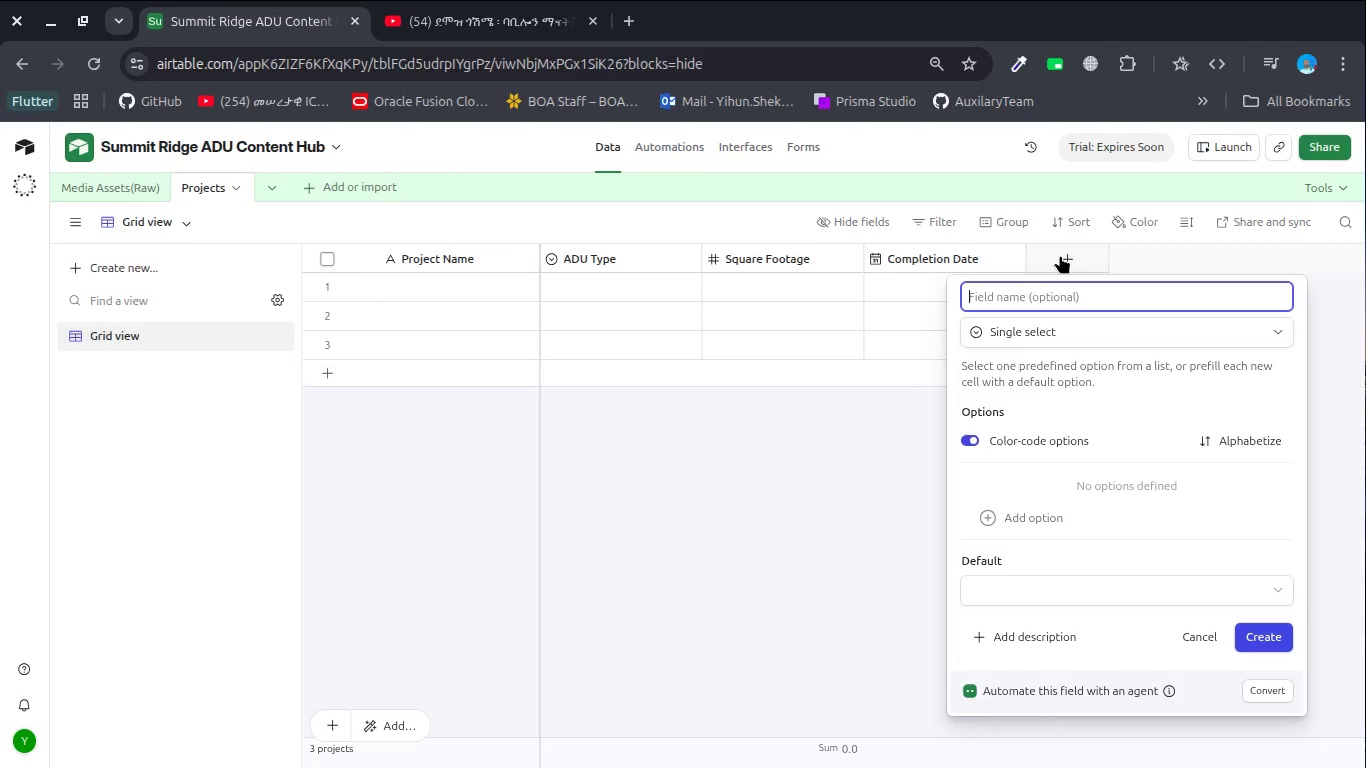 
key(Unknown)
 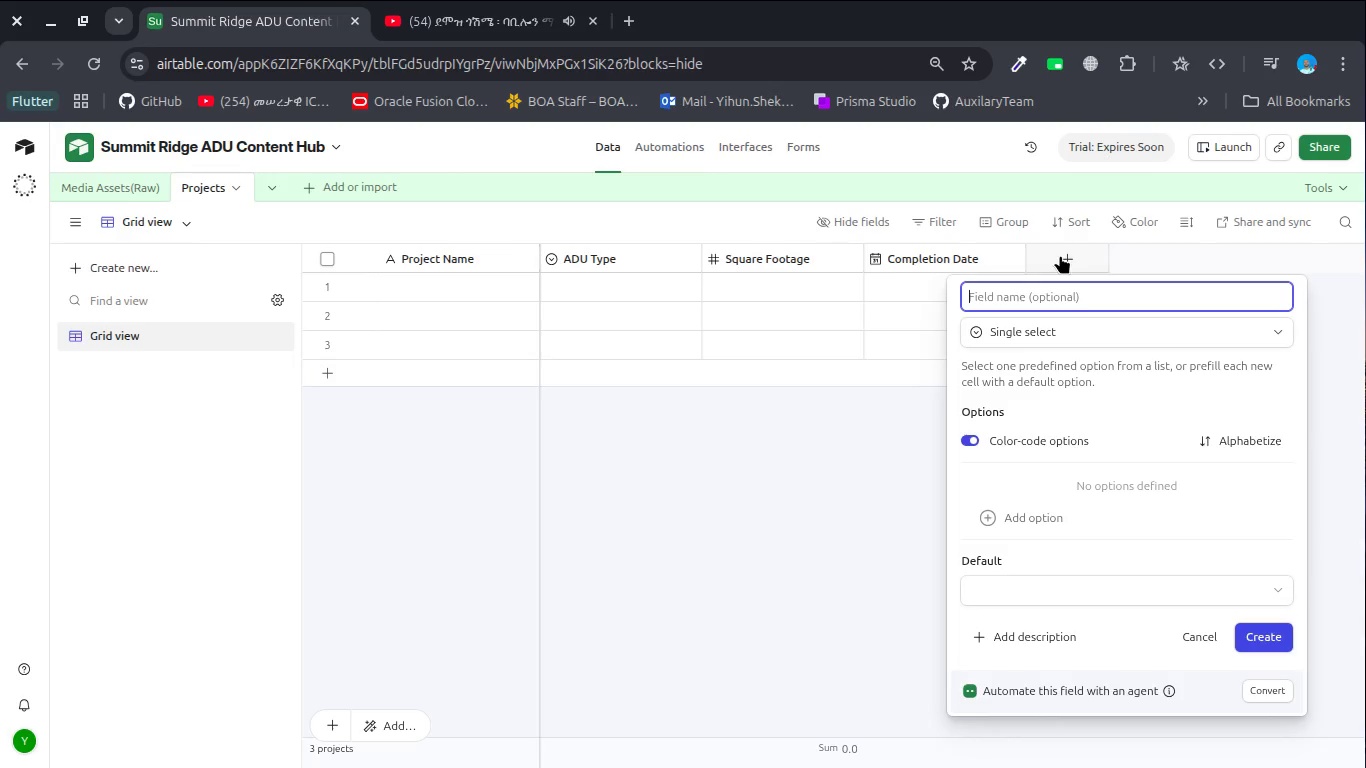 
wait(7.89)
 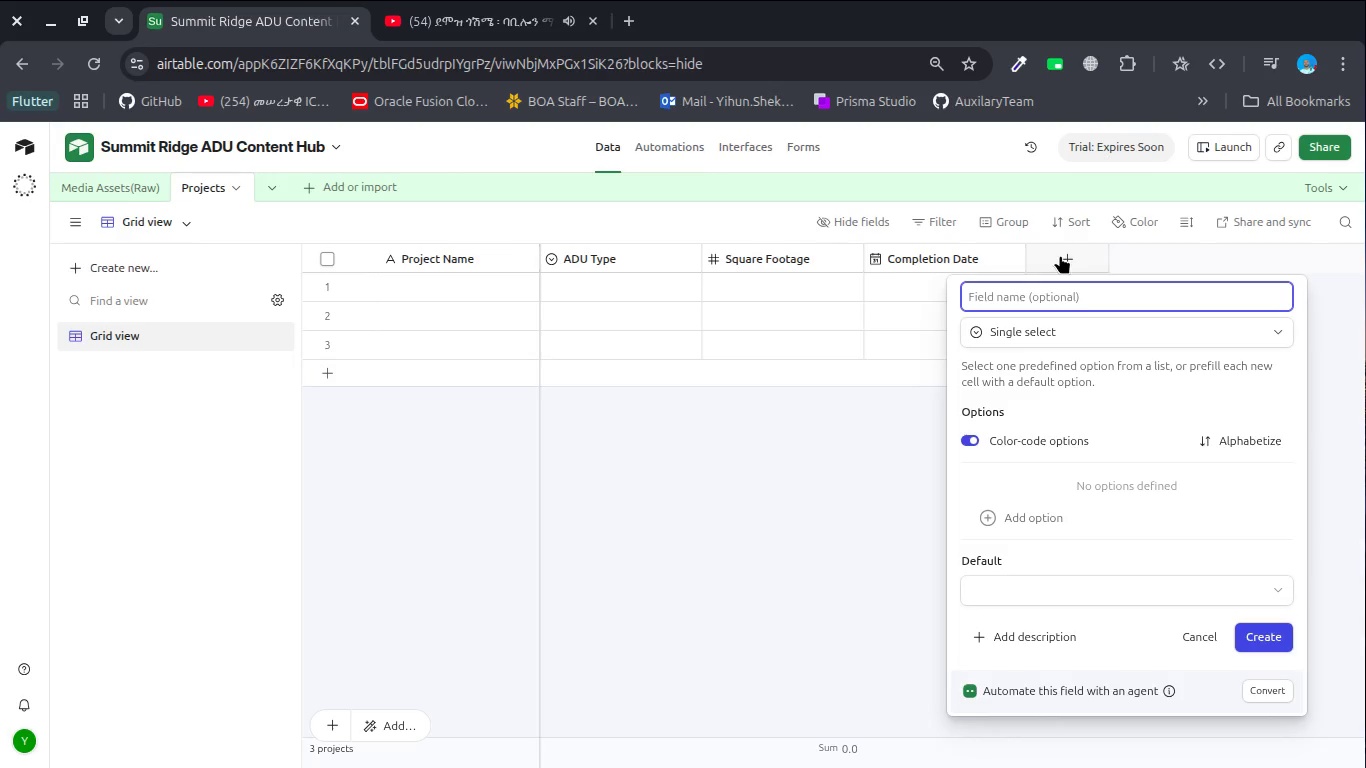 
type(Project Statsu)
key(Backspace)
key(Backspace)
type(us)
 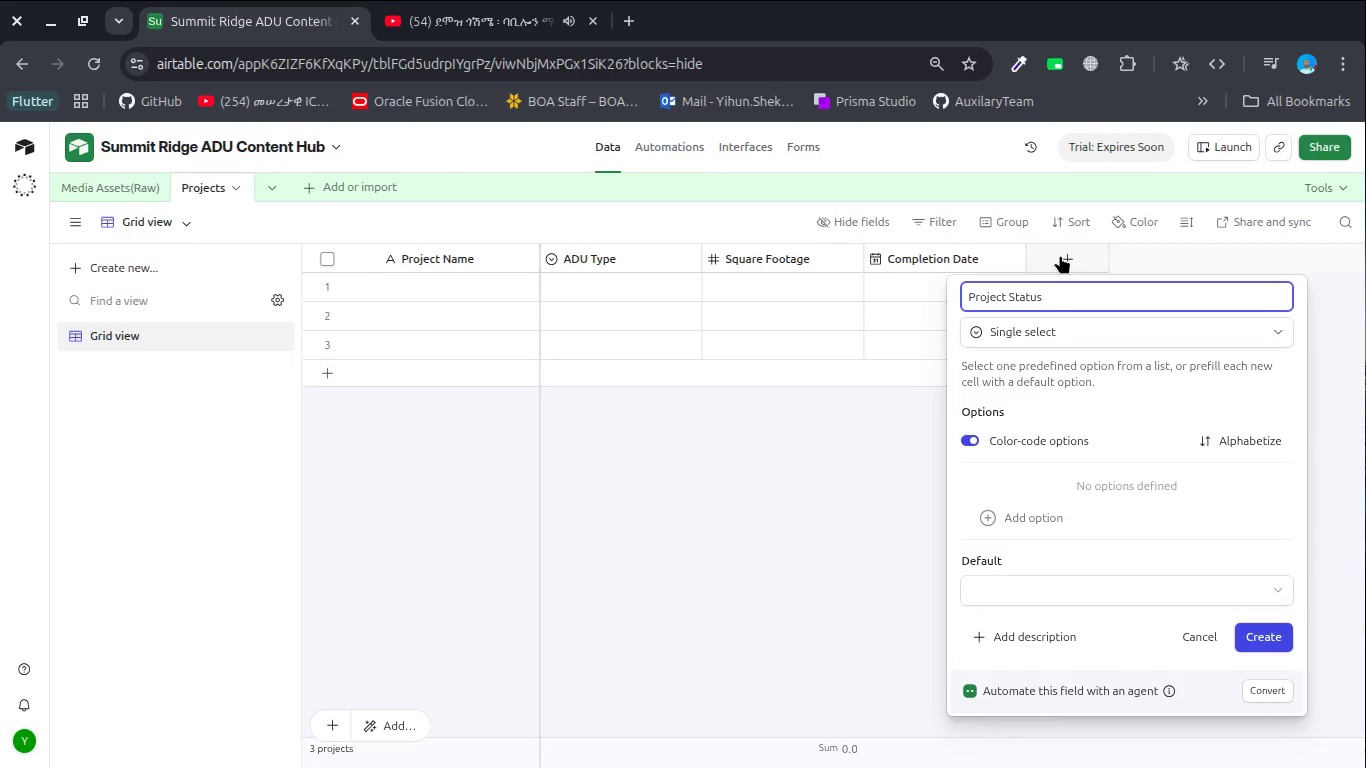 
key(Enter)
 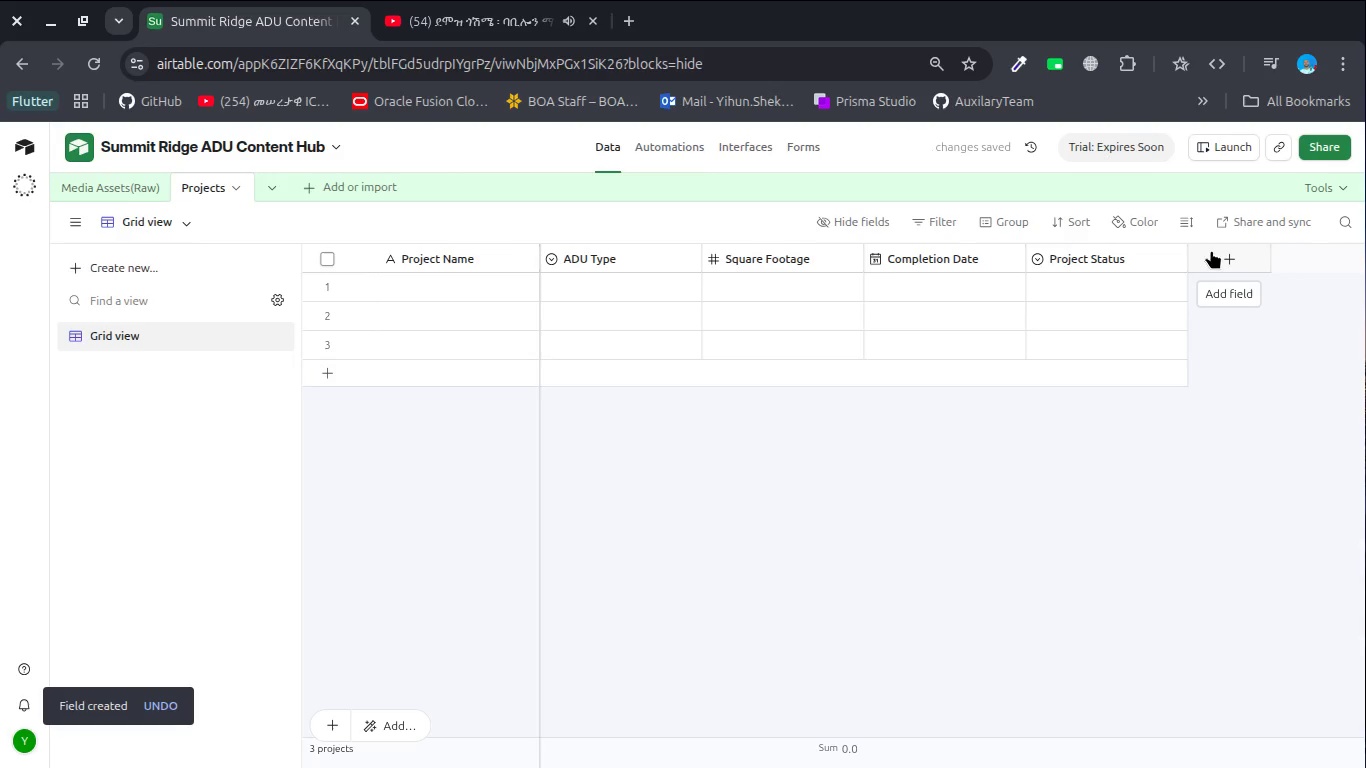 
wait(7.84)
 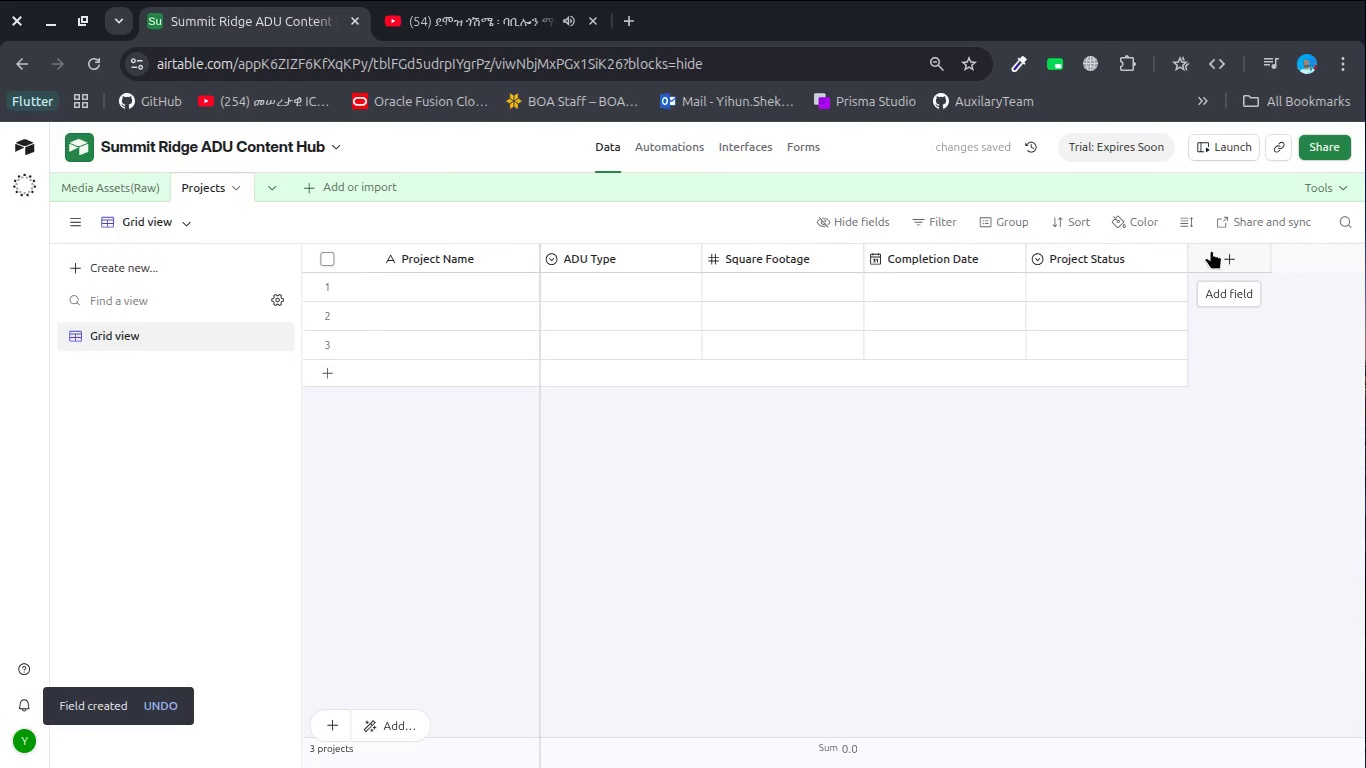 
left_click([1211, 250])
 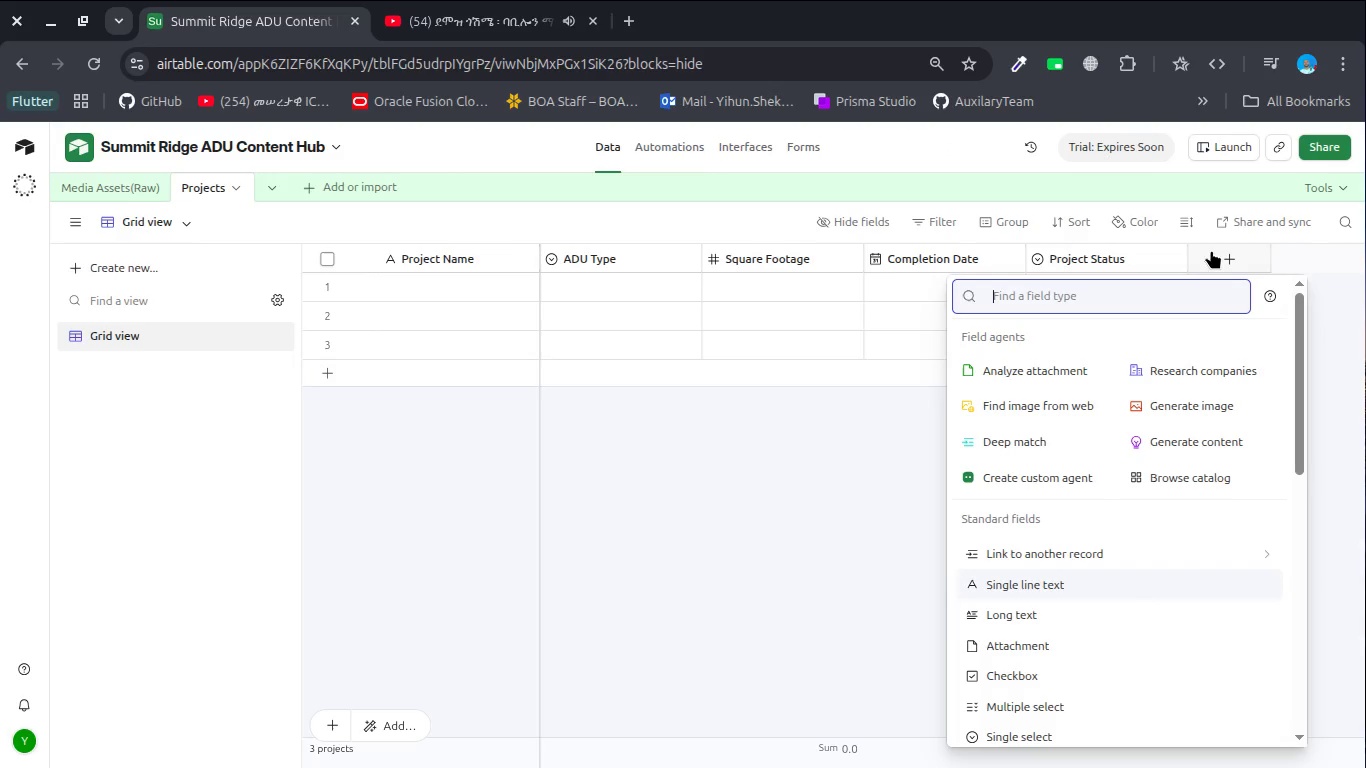 
hold_key(key=L, duration=0.3)
 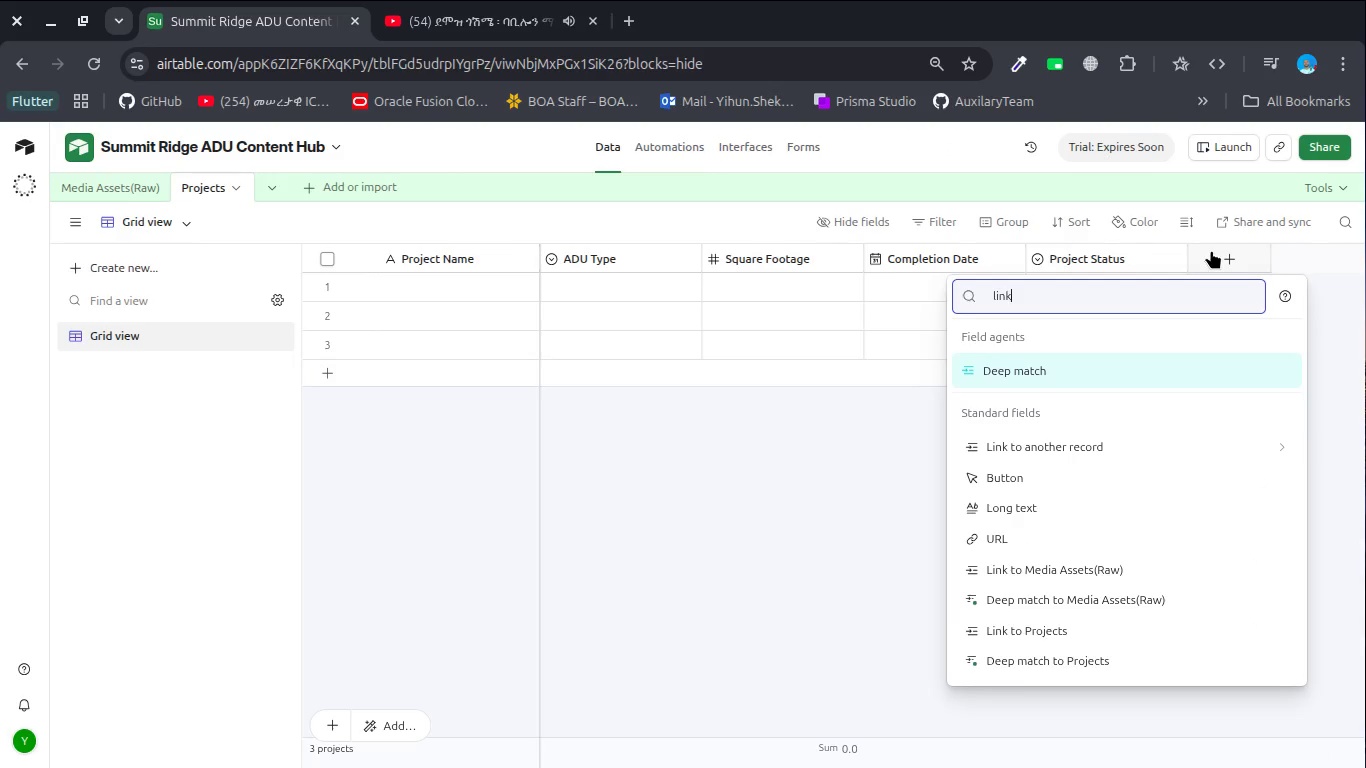 
type(ink )
 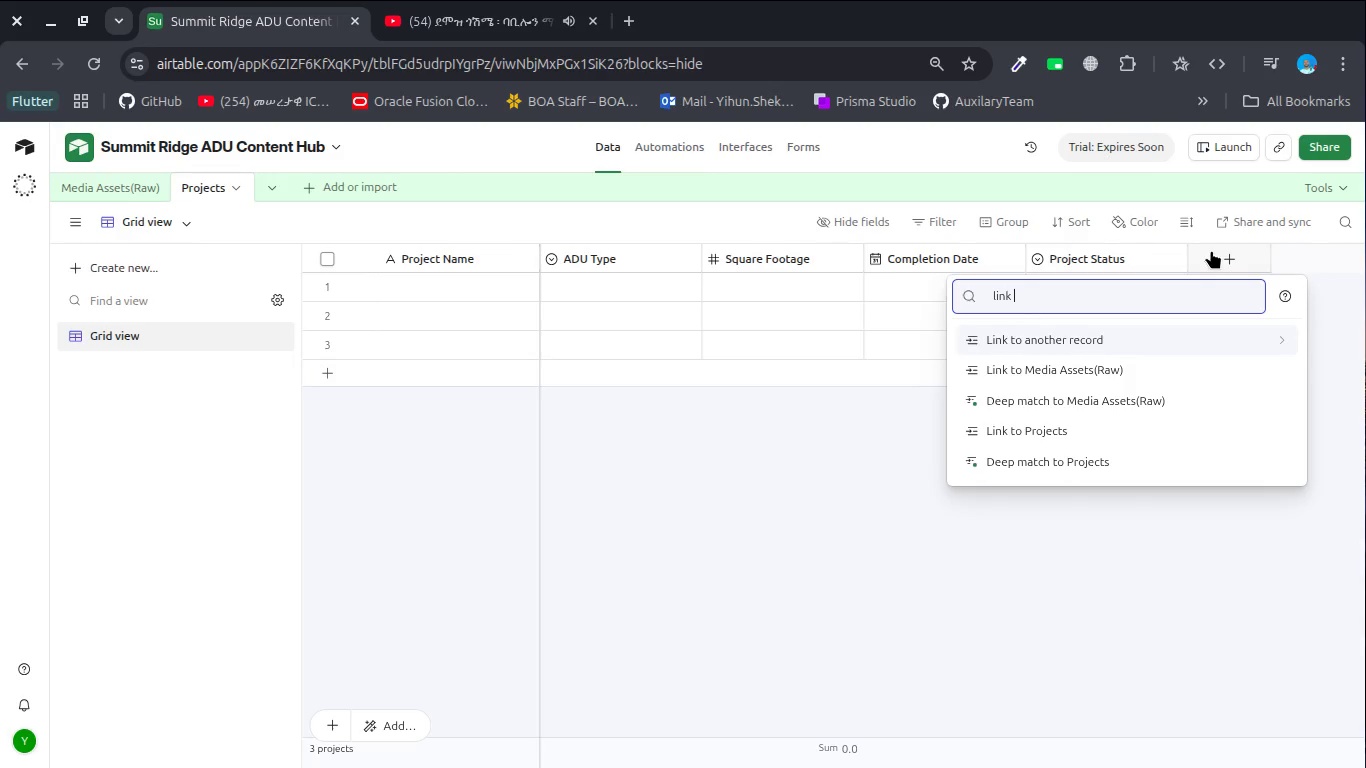 
key(Shift+ShiftRight)
 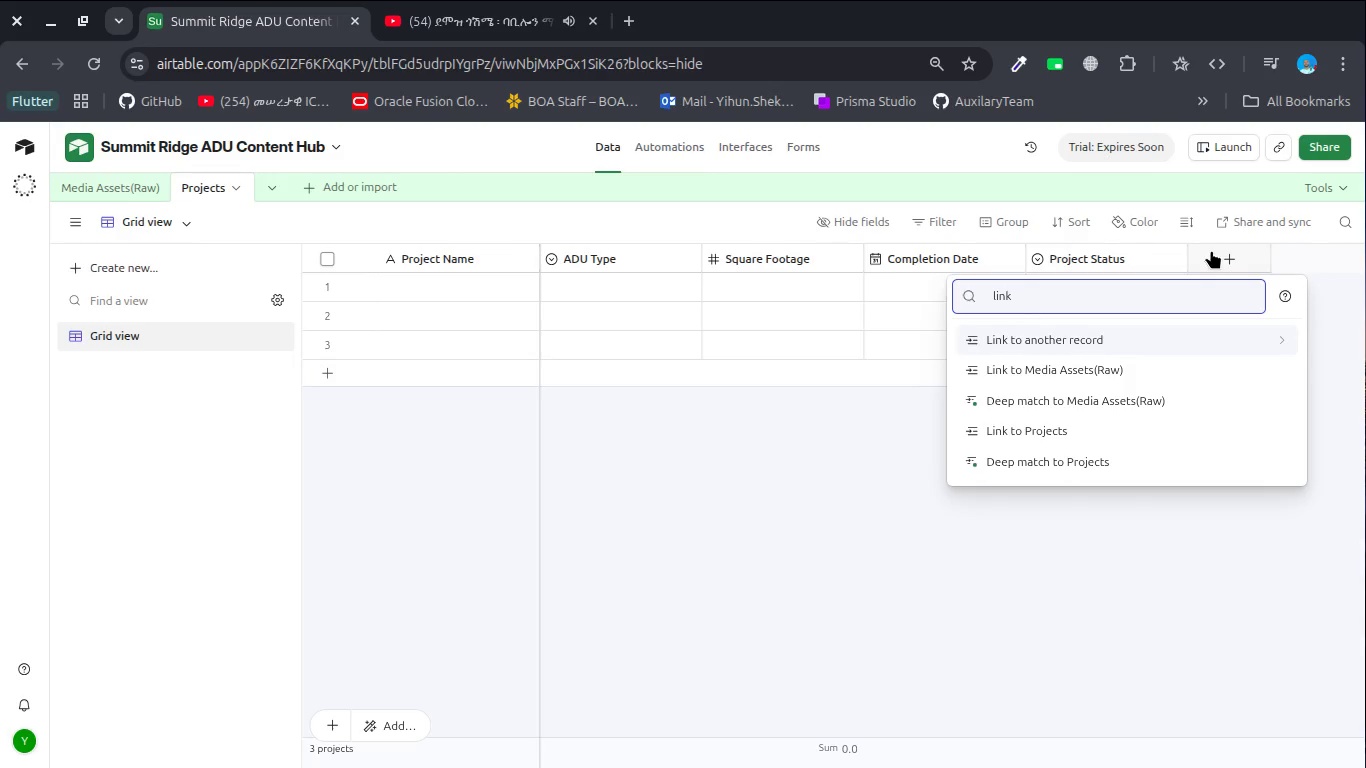 
key(Enter)
 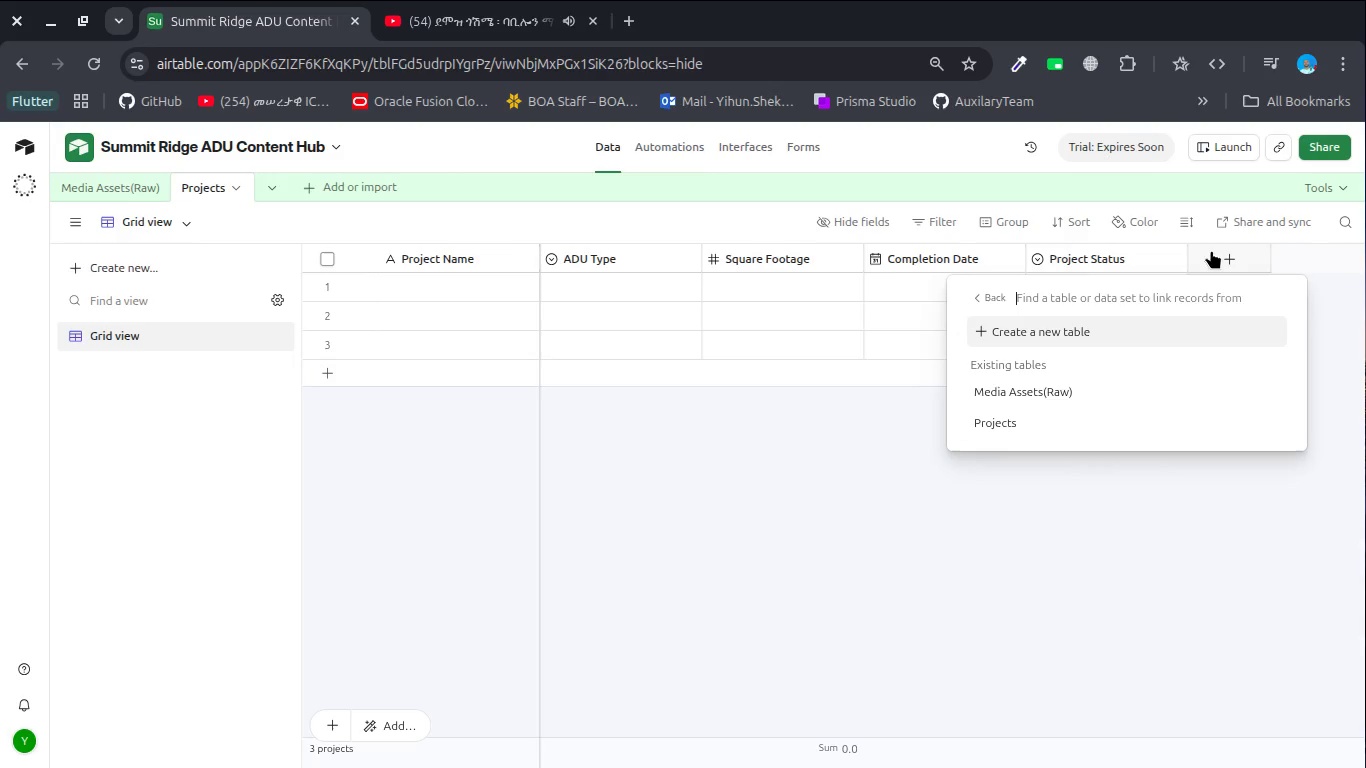 
wait(5.16)
 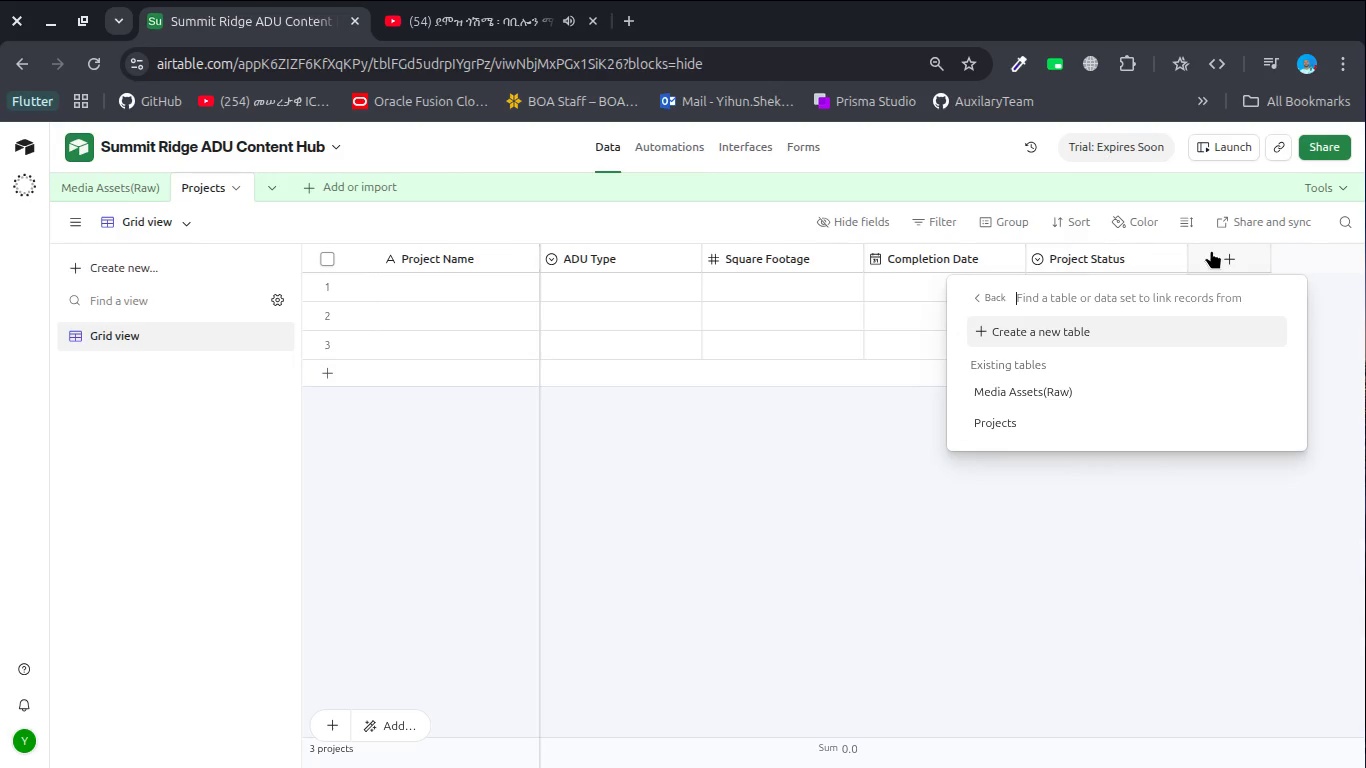 
left_click([1061, 391])
 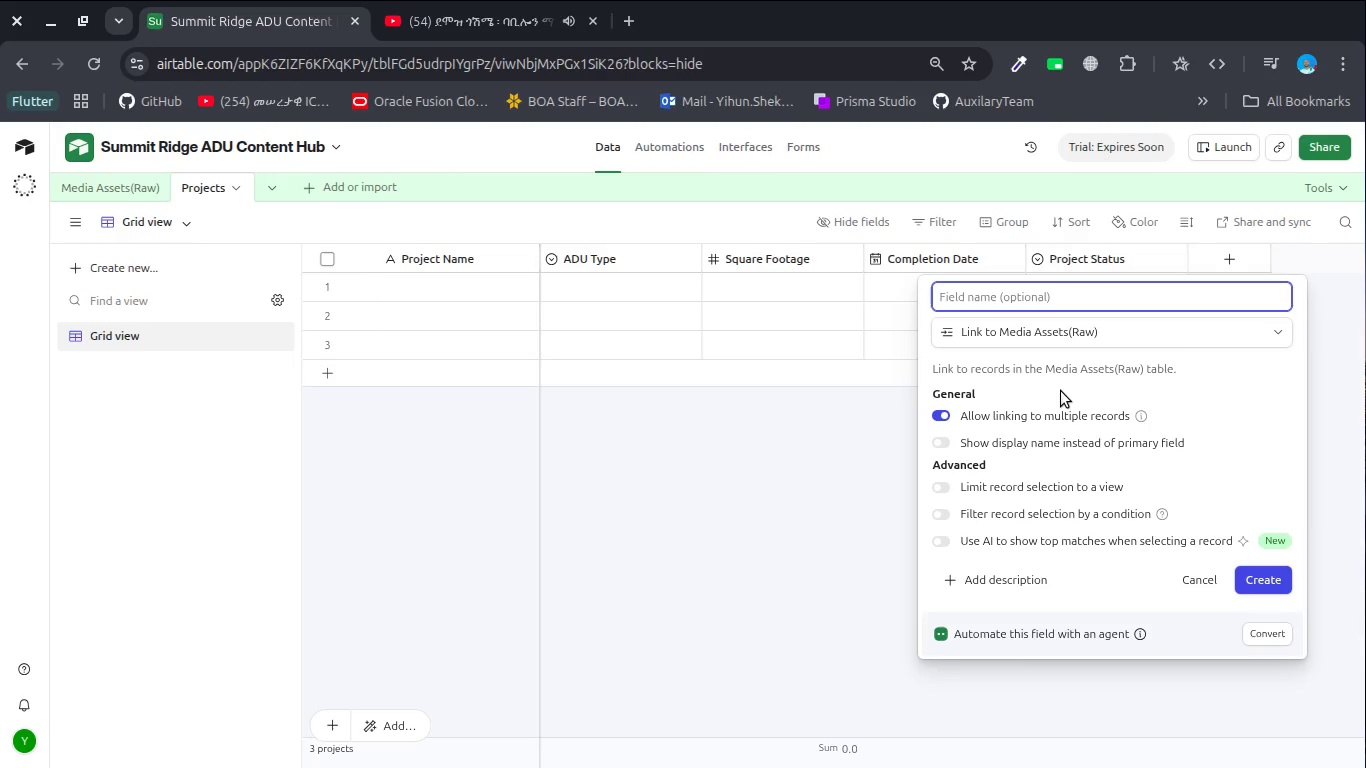 
type(Media Assets)
 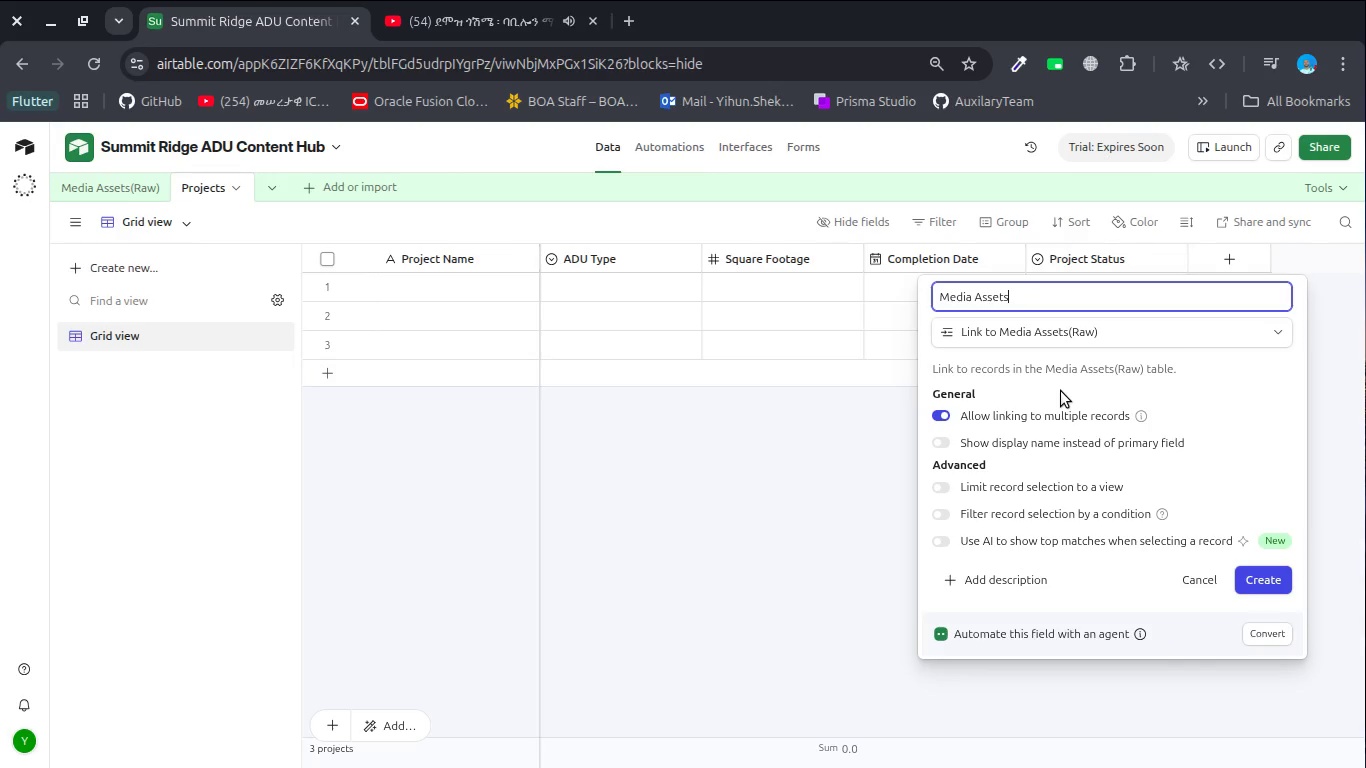 
wait(12.47)
 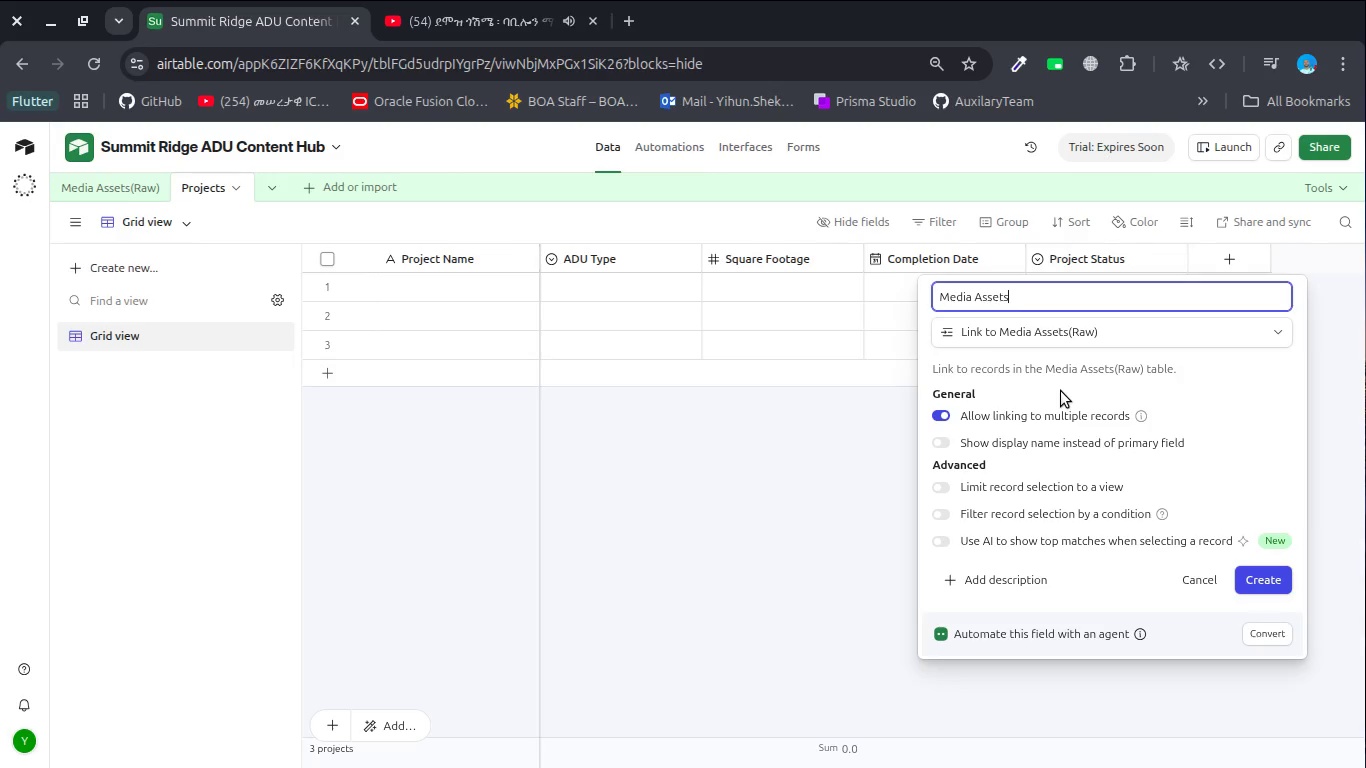 
key(Enter)
 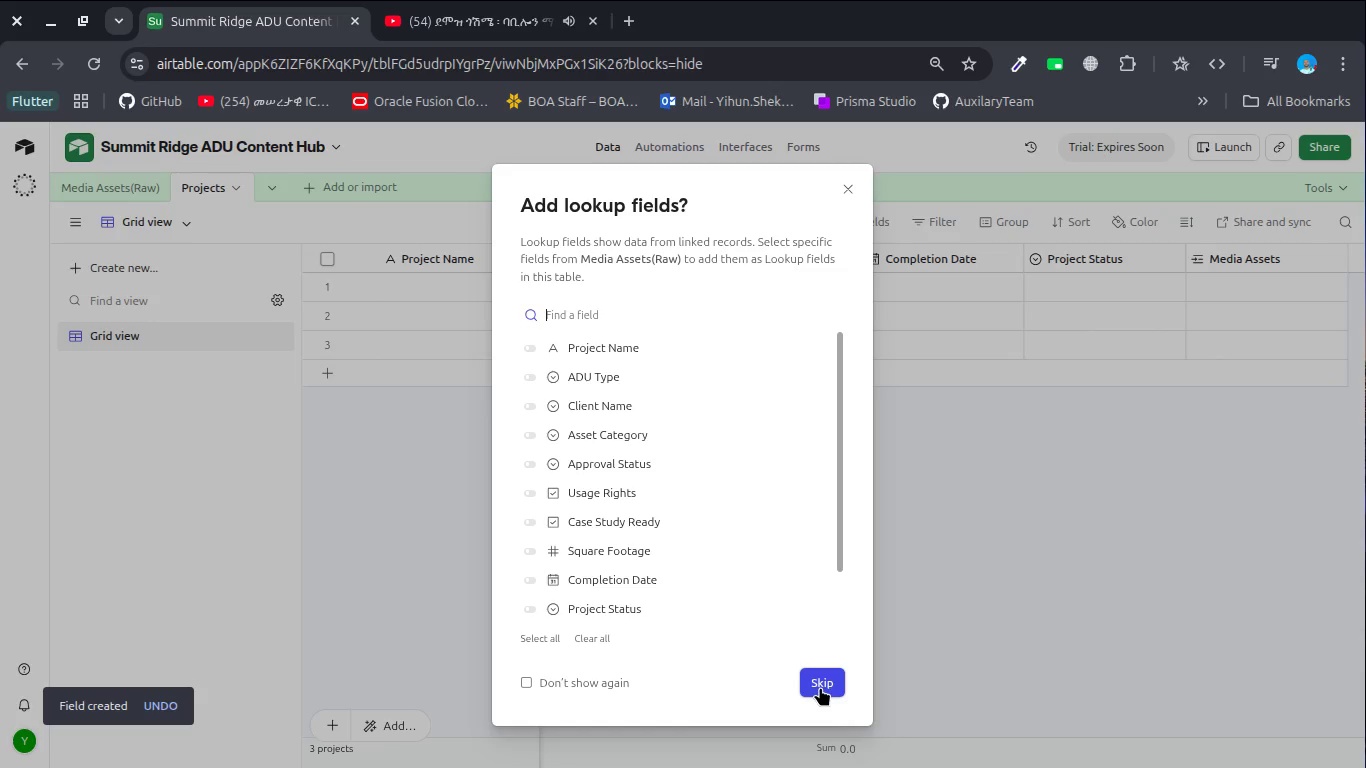 
wait(12.4)
 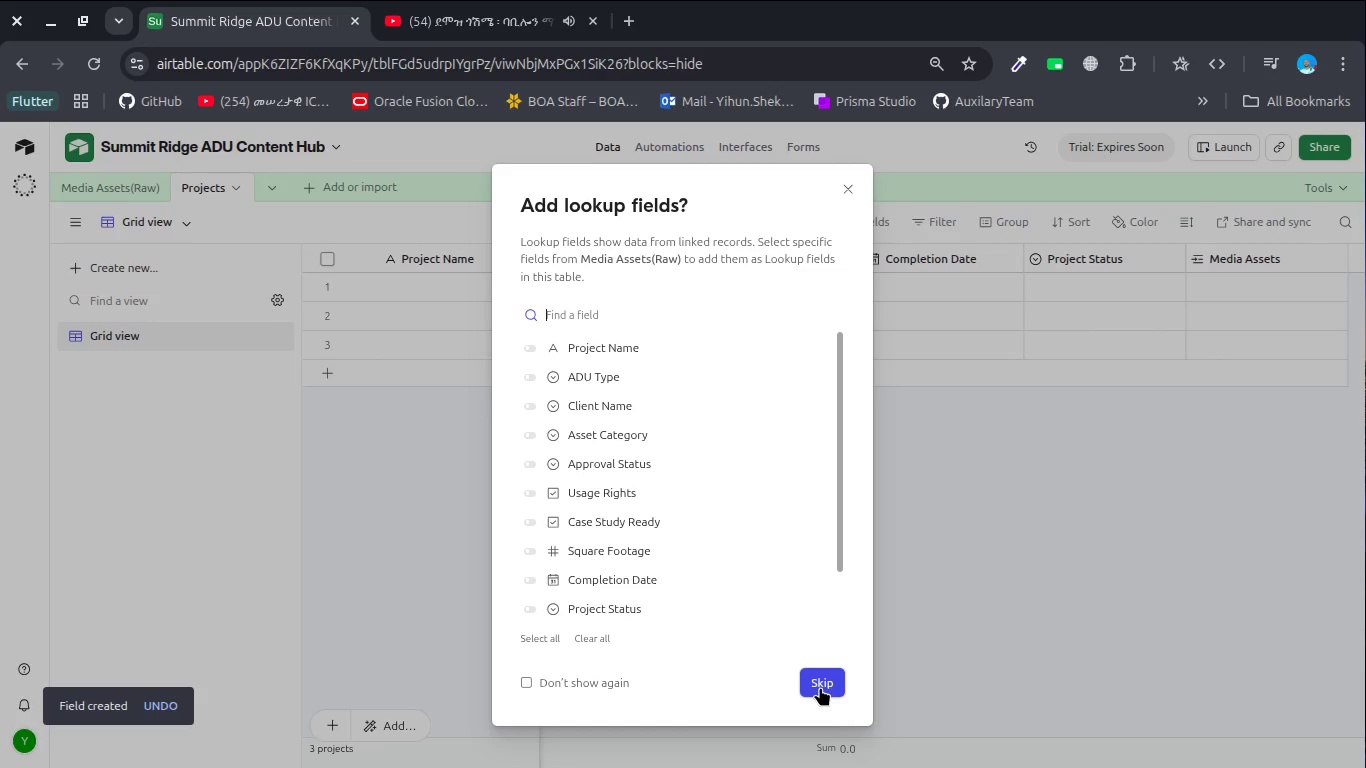 
scroll: coordinate [750, 580], scroll_direction: down, amount: 1.0
 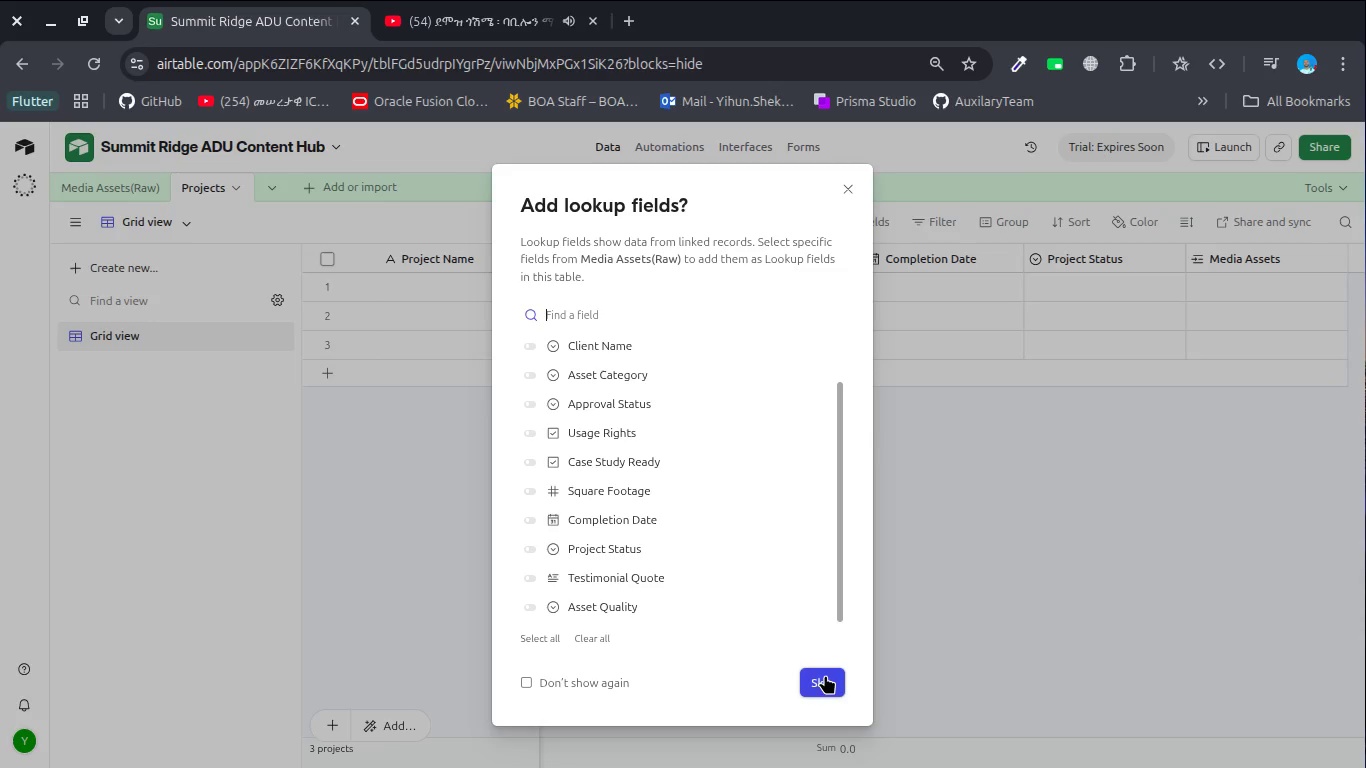 
wait(7.07)
 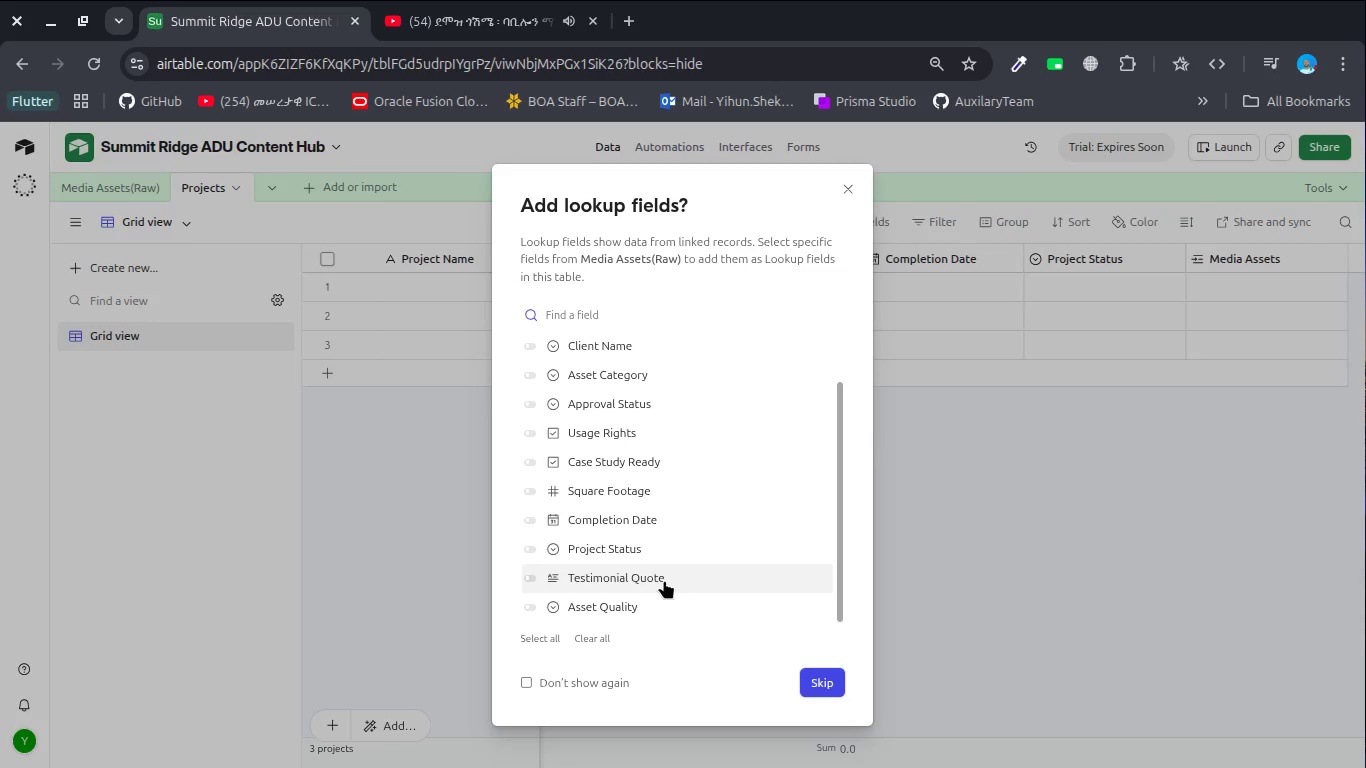 
left_click([956, 504])
 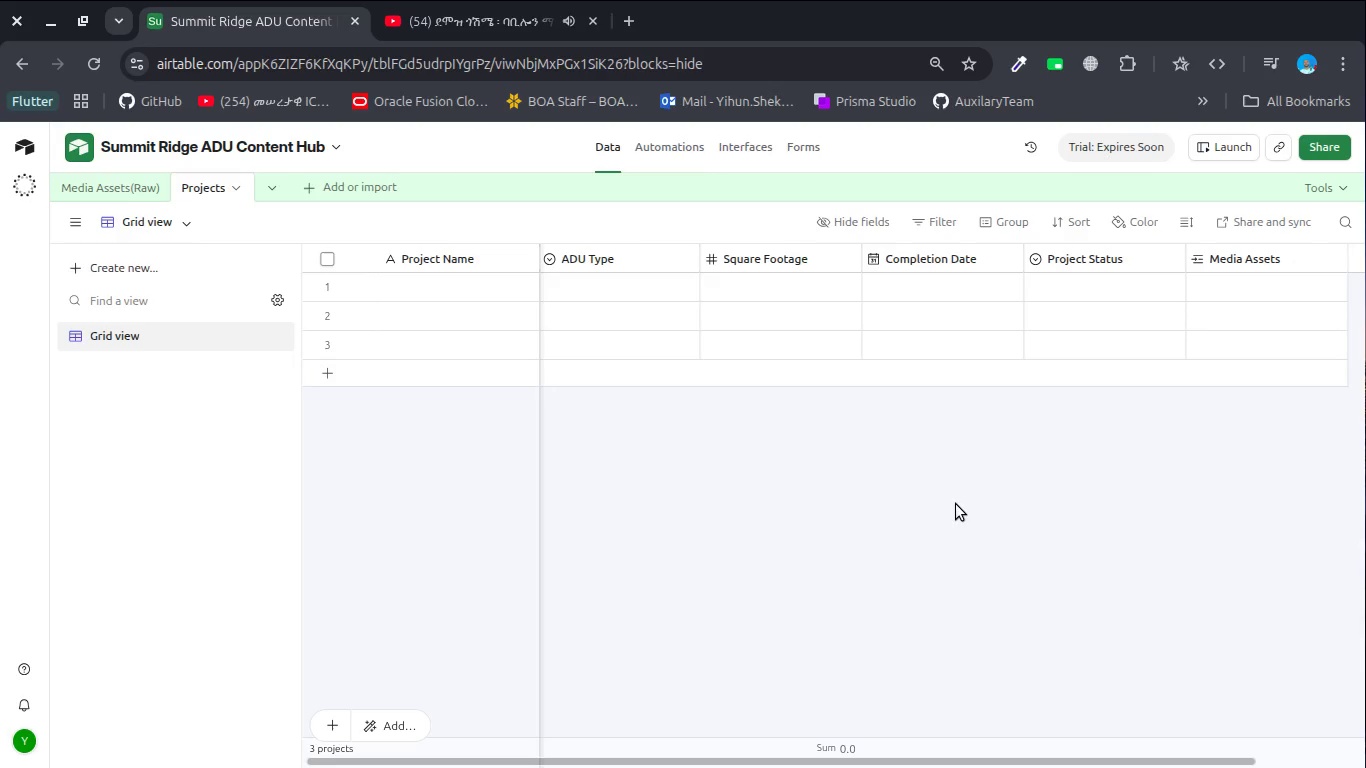 
scroll: coordinate [956, 504], scroll_direction: down, amount: 5.0
 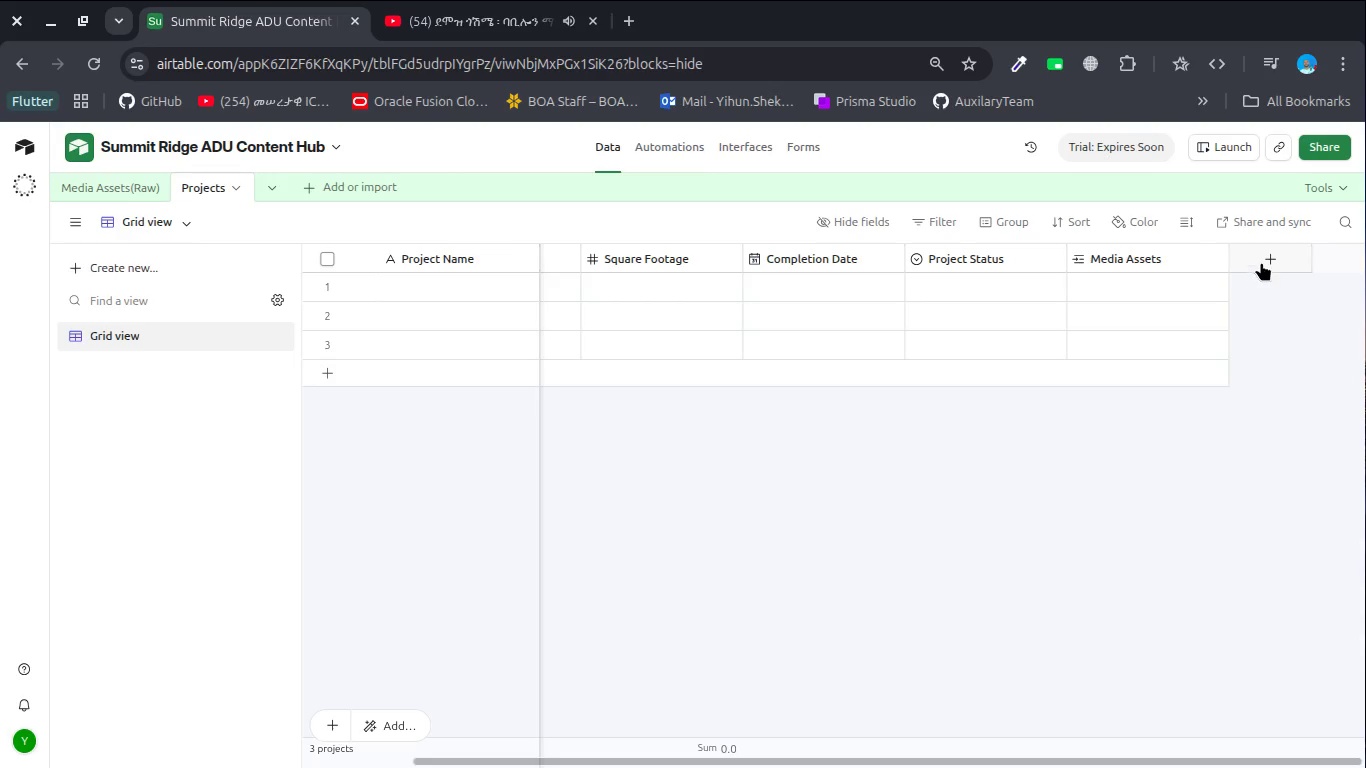 
left_click([1263, 259])
 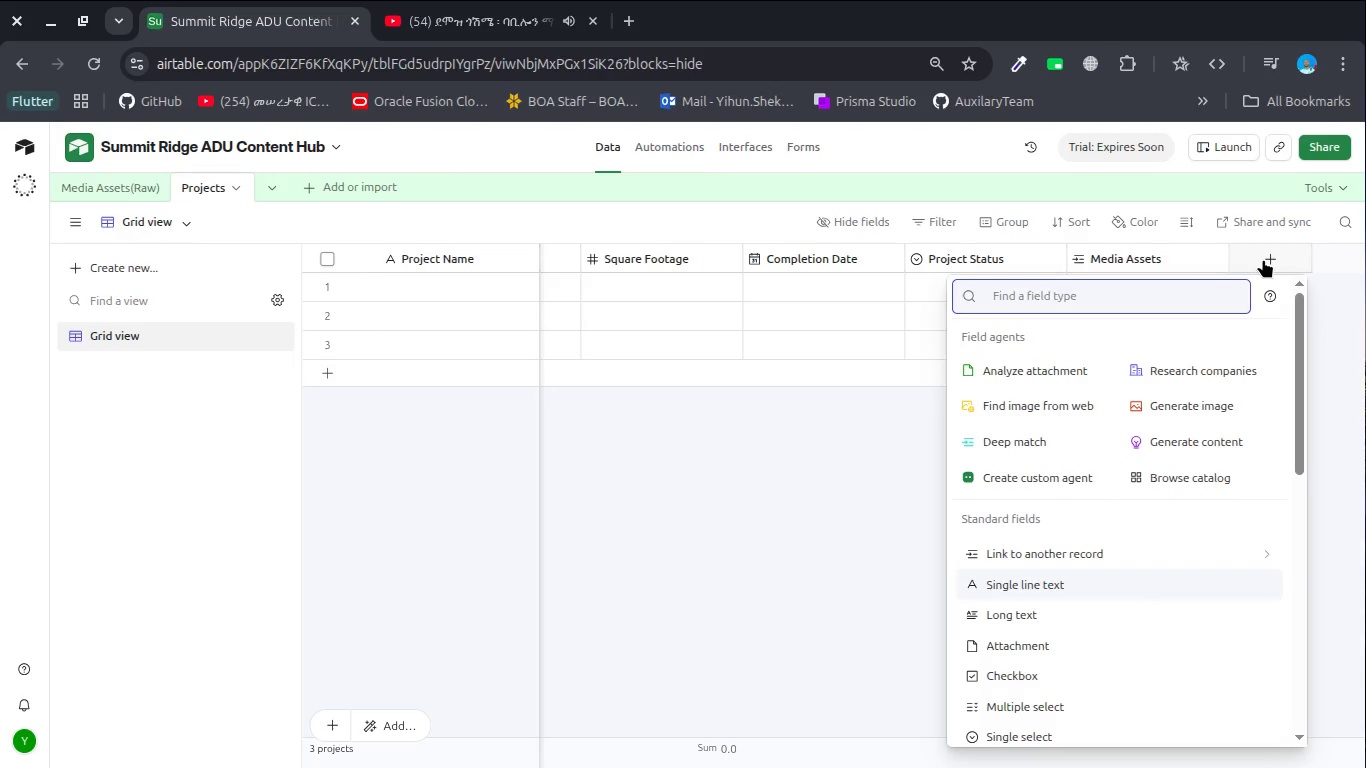 
type(Testu)
key(Backspace)
type(imonials)
 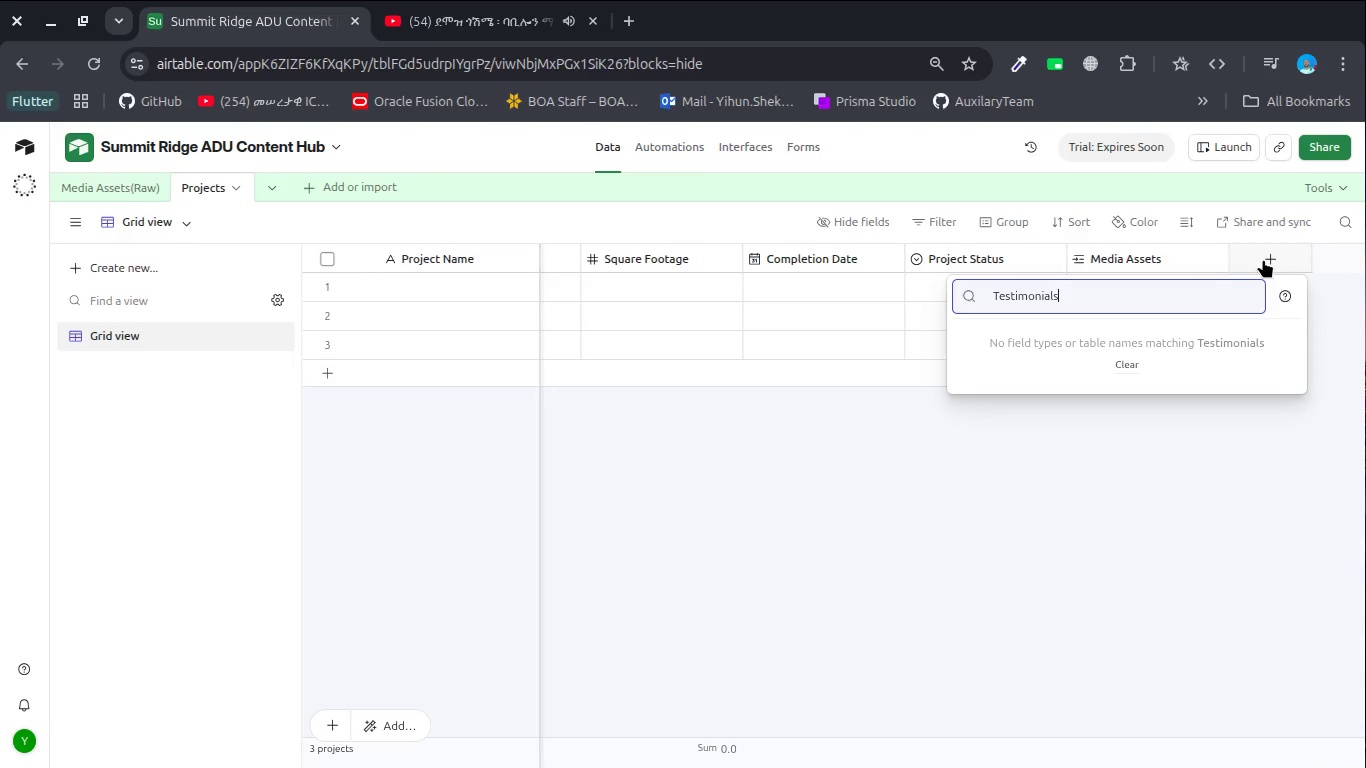 
key(Control+A)
 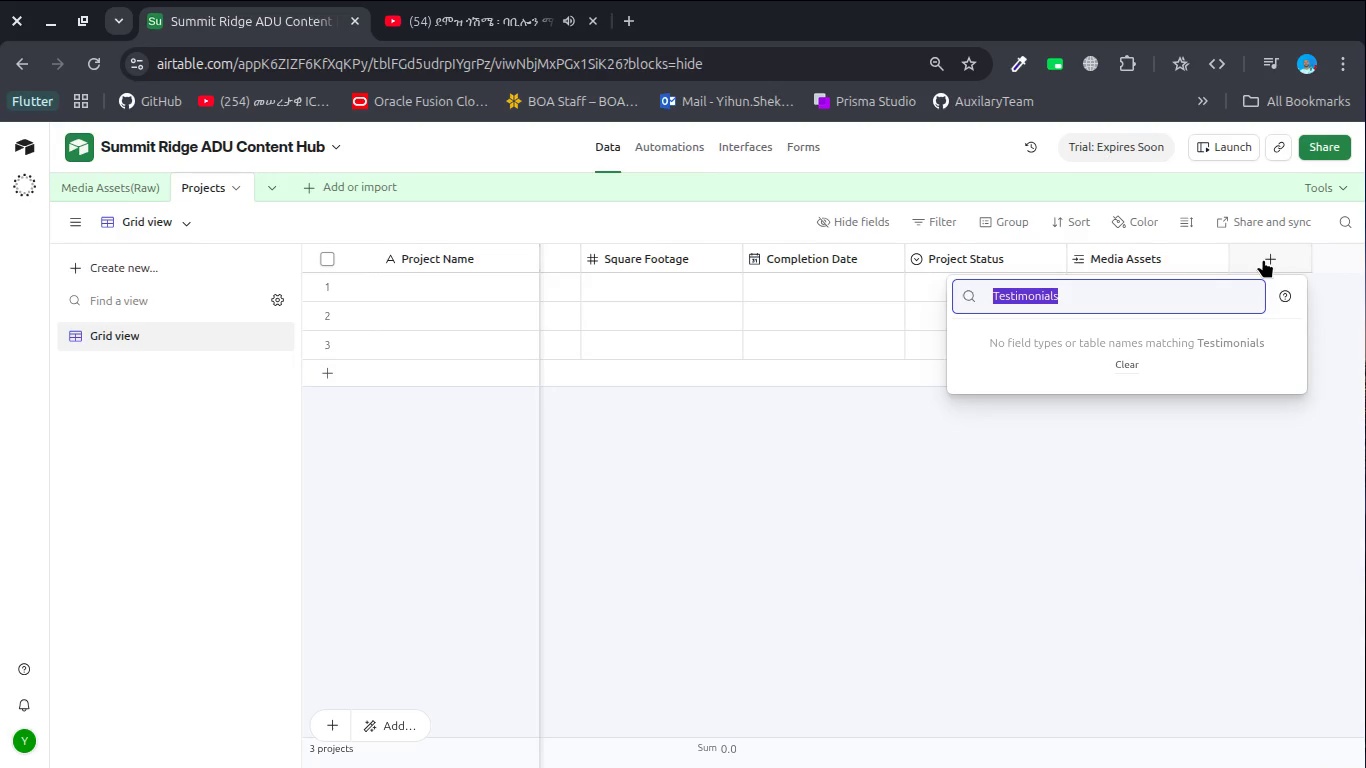 
key(Control+X)
 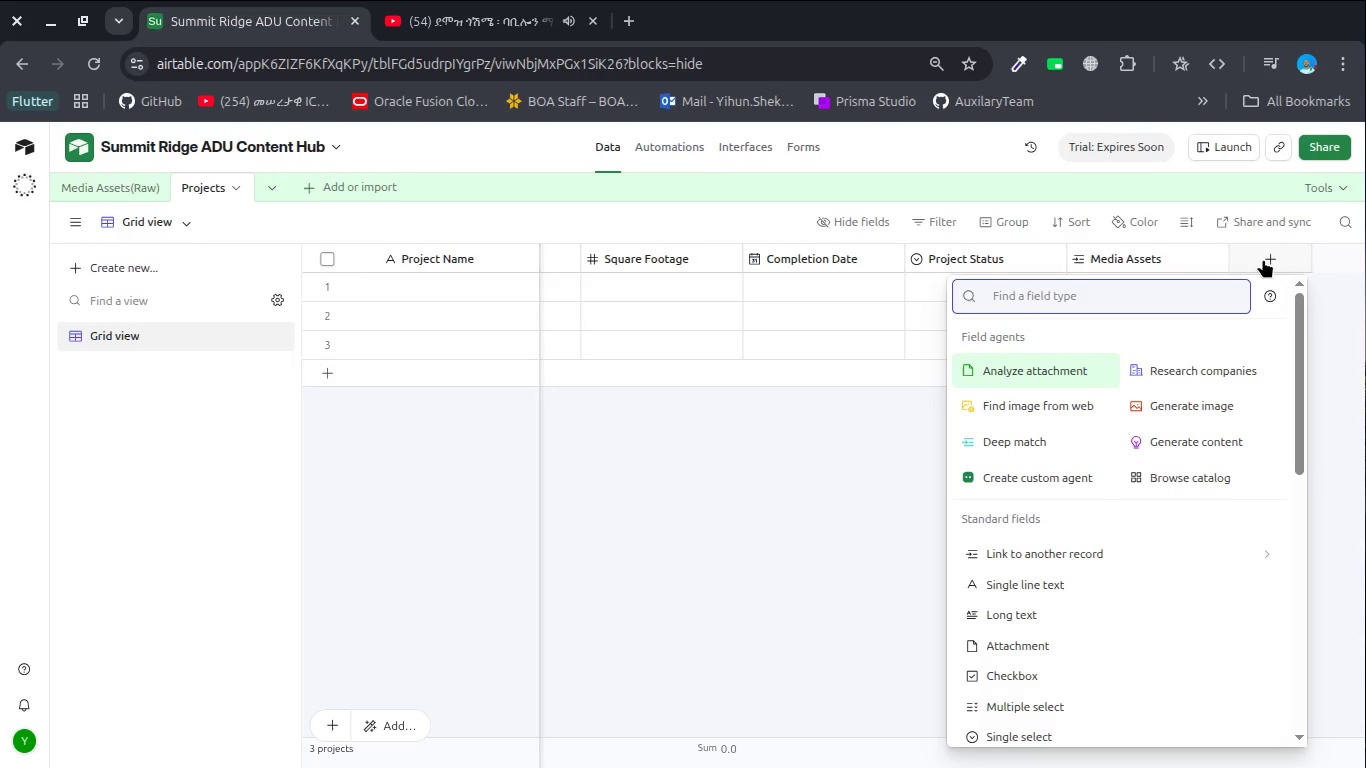 
hold_key(key=L, duration=0.34)
 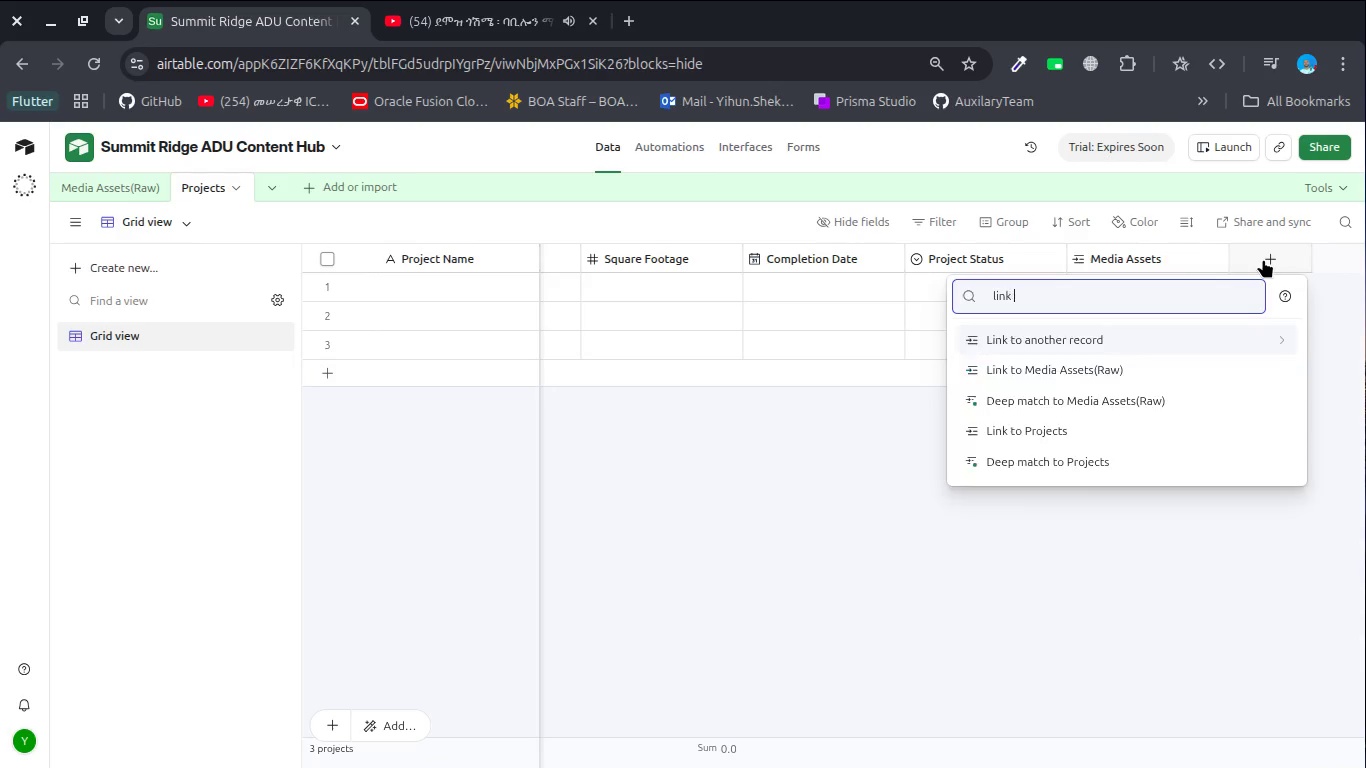 
type(ik )
 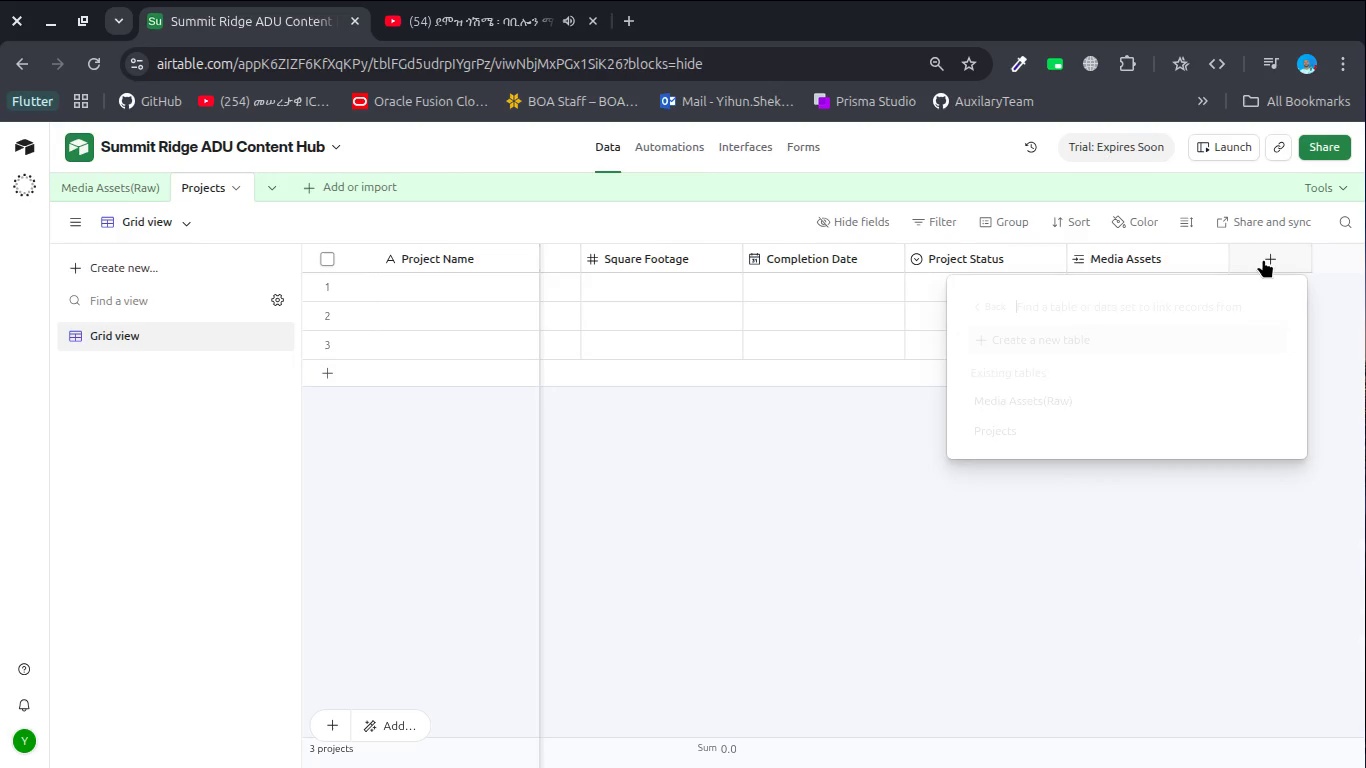 
hold_key(key=N, duration=0.4)
 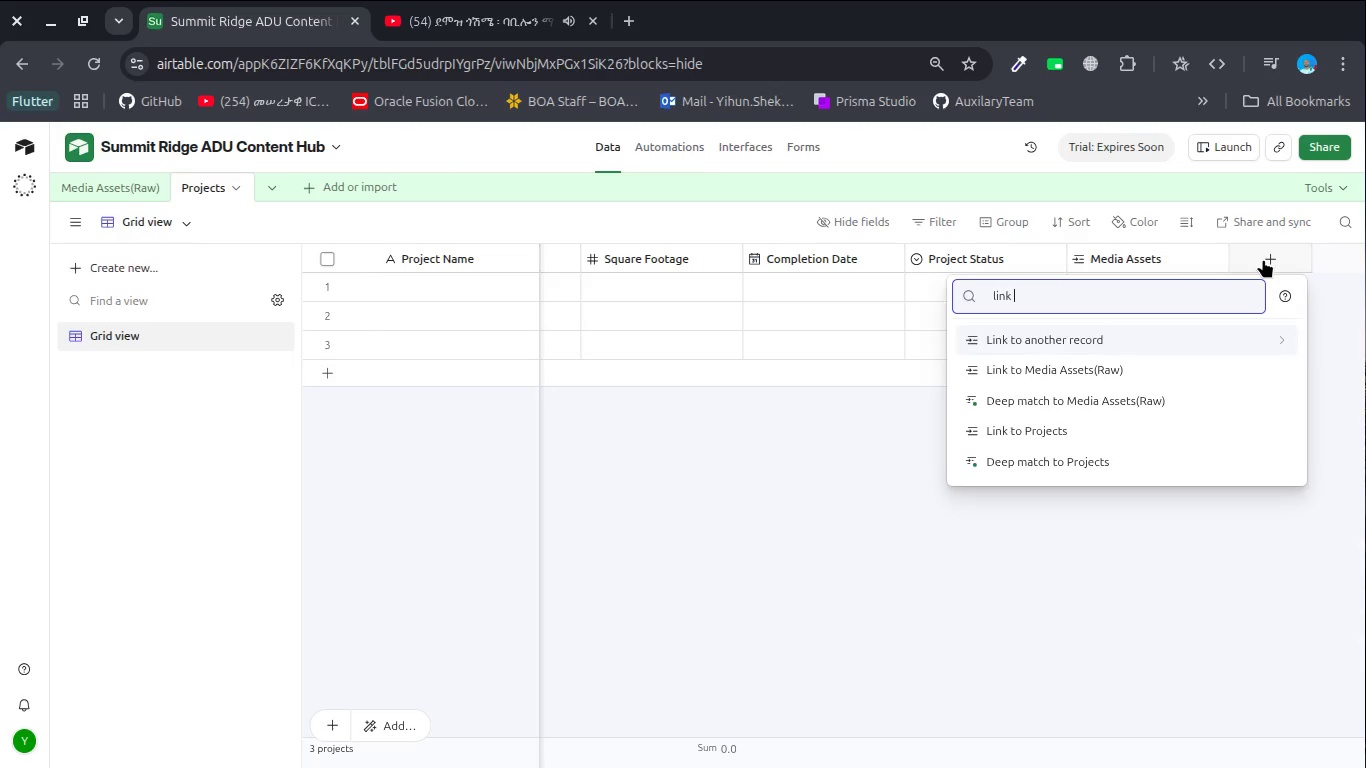 
key(Enter)
 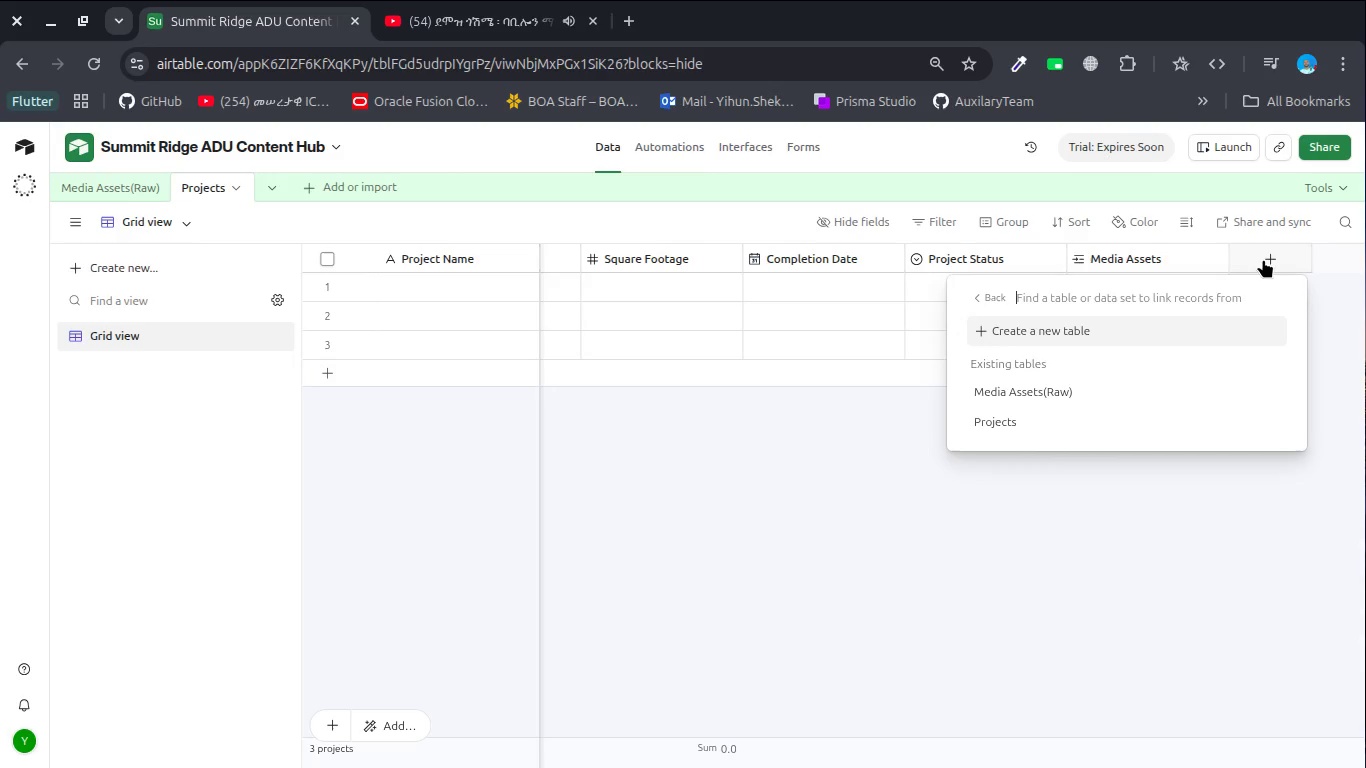 
hold_key(key=ControlLeft, duration=0.55)
 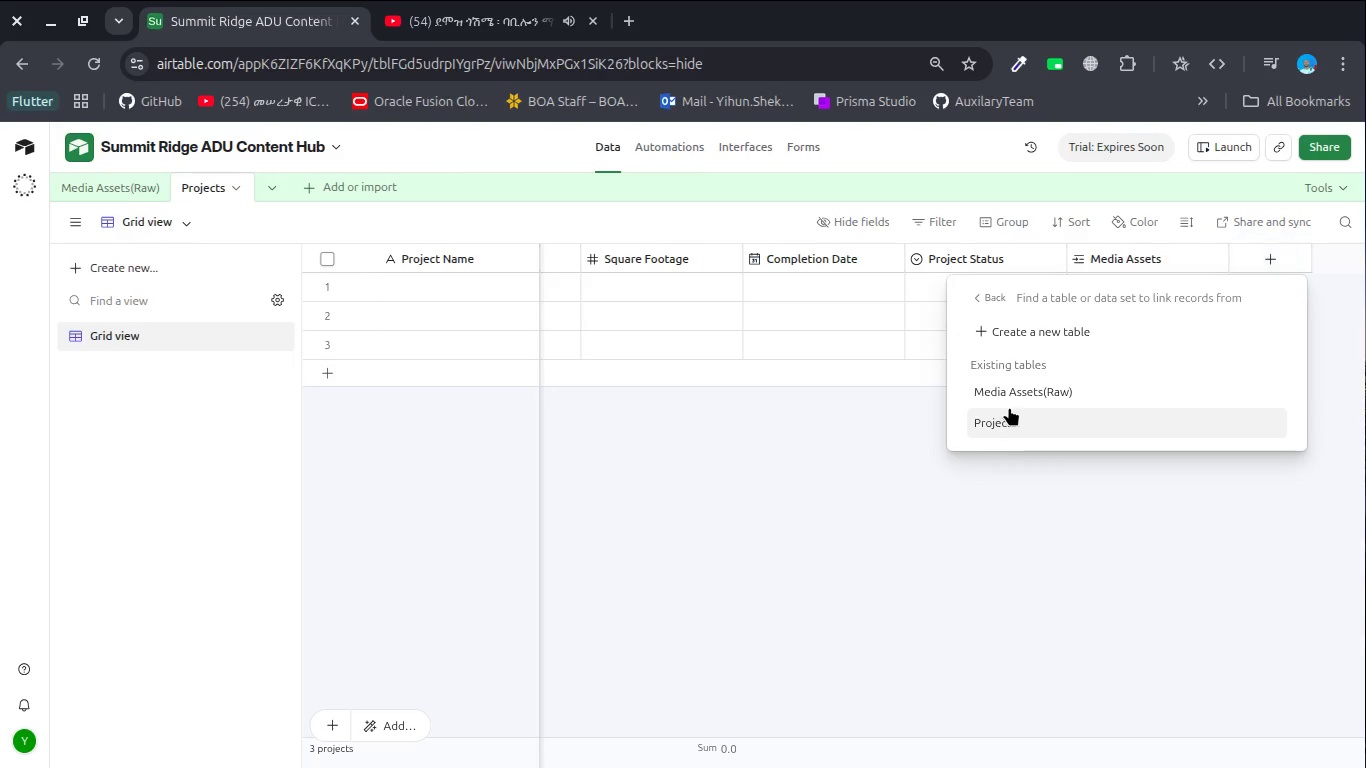 
left_click([1016, 396])
 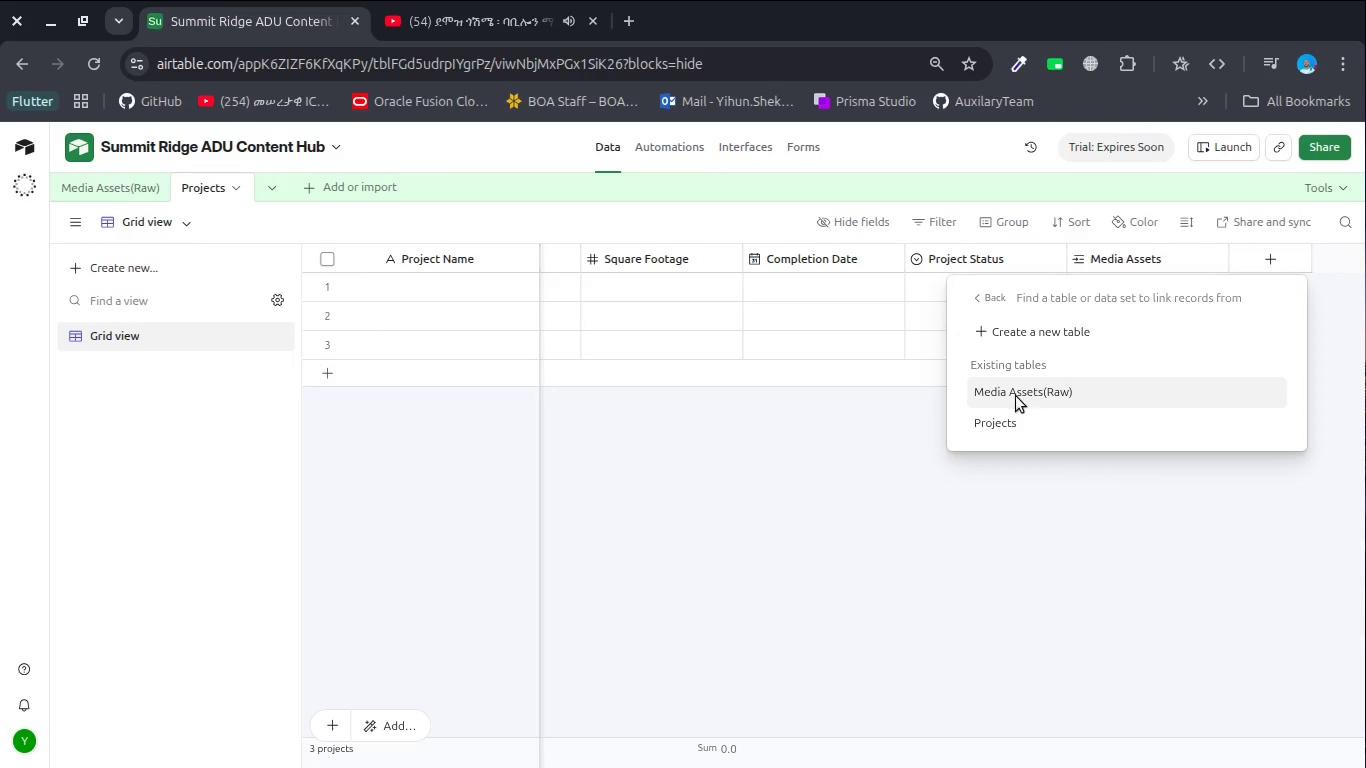 
key(Control+V)
 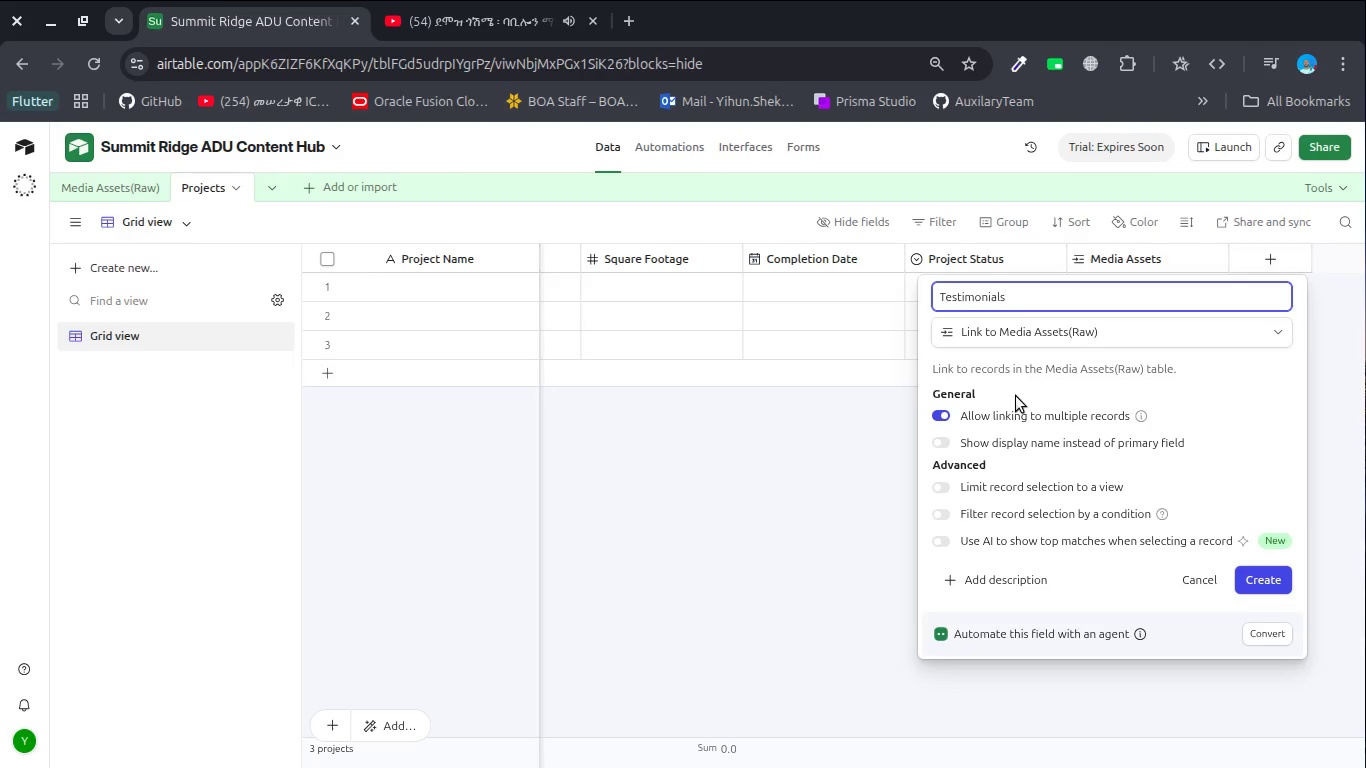 
key(Enter)
 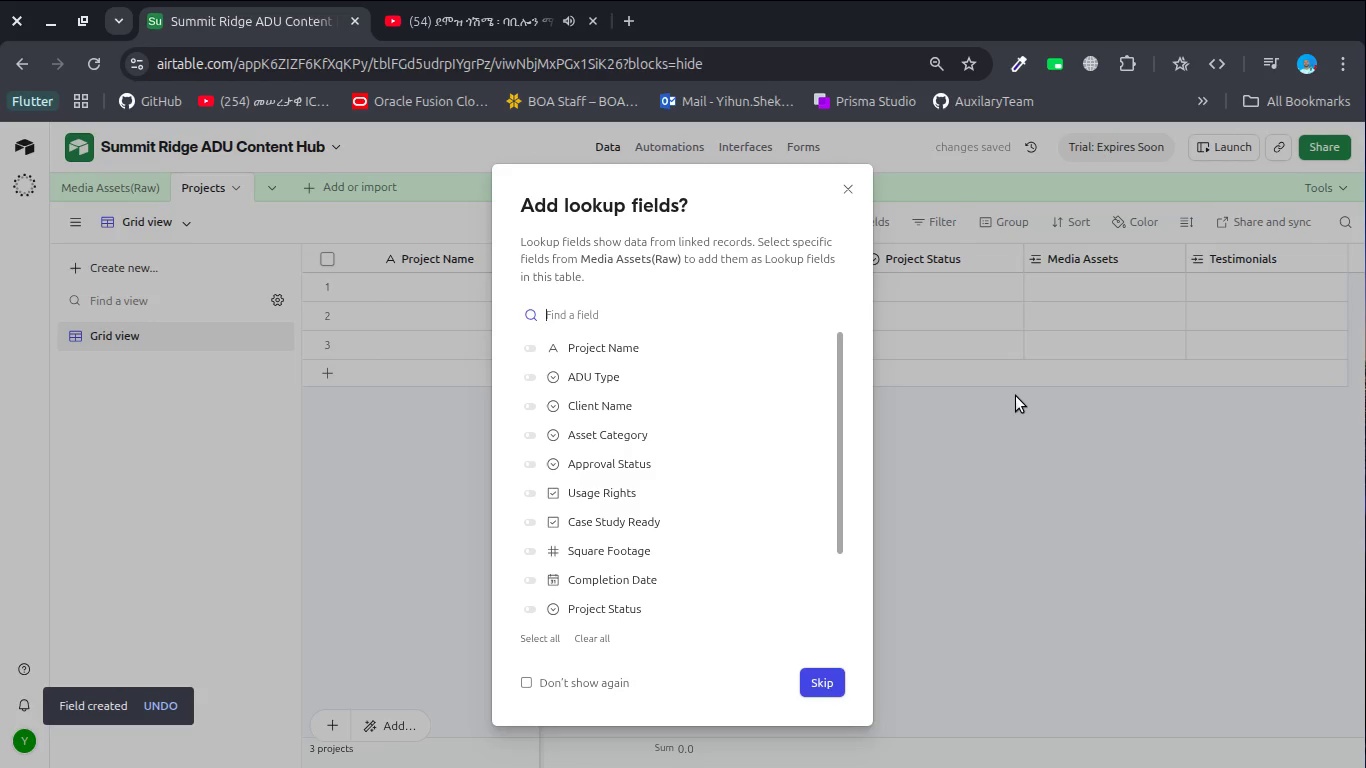 
key(Escape)
 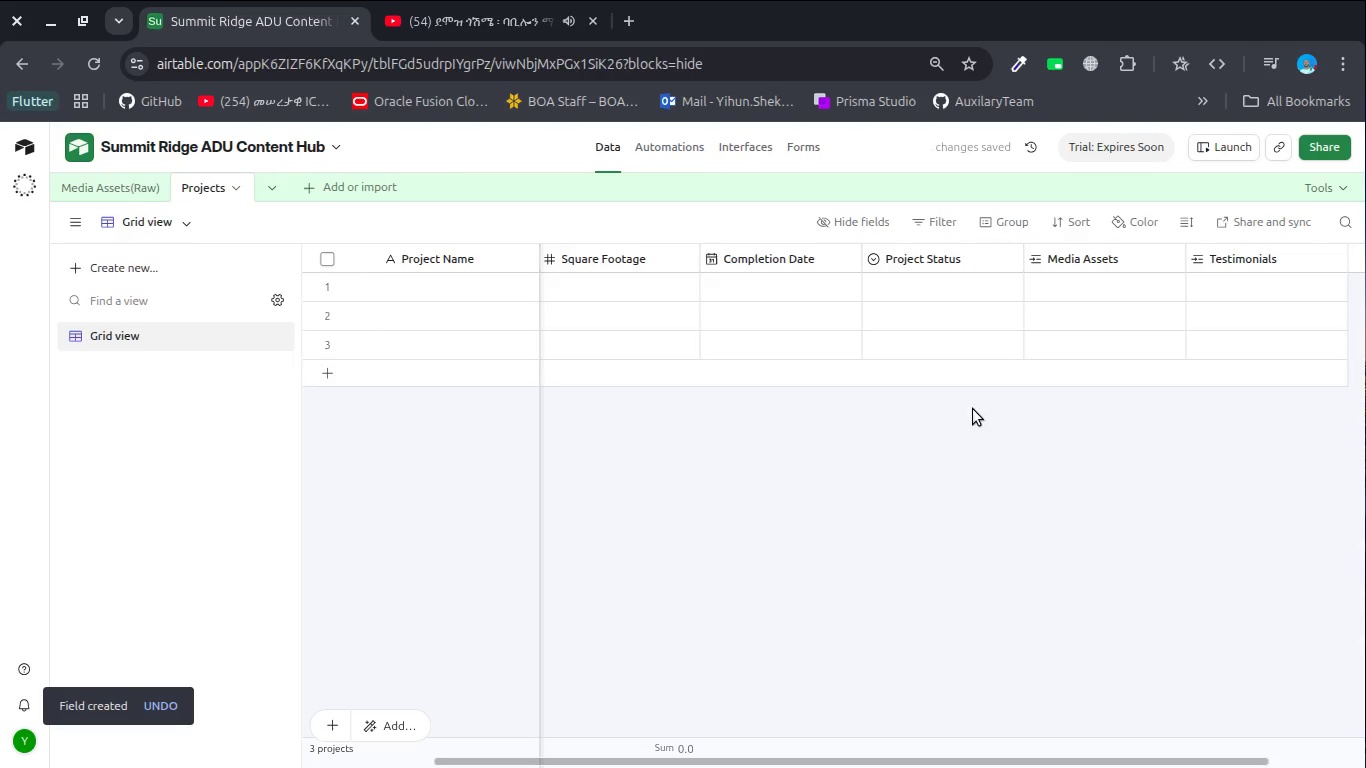 
scroll: coordinate [1297, 261], scroll_direction: down, amount: 7.0
 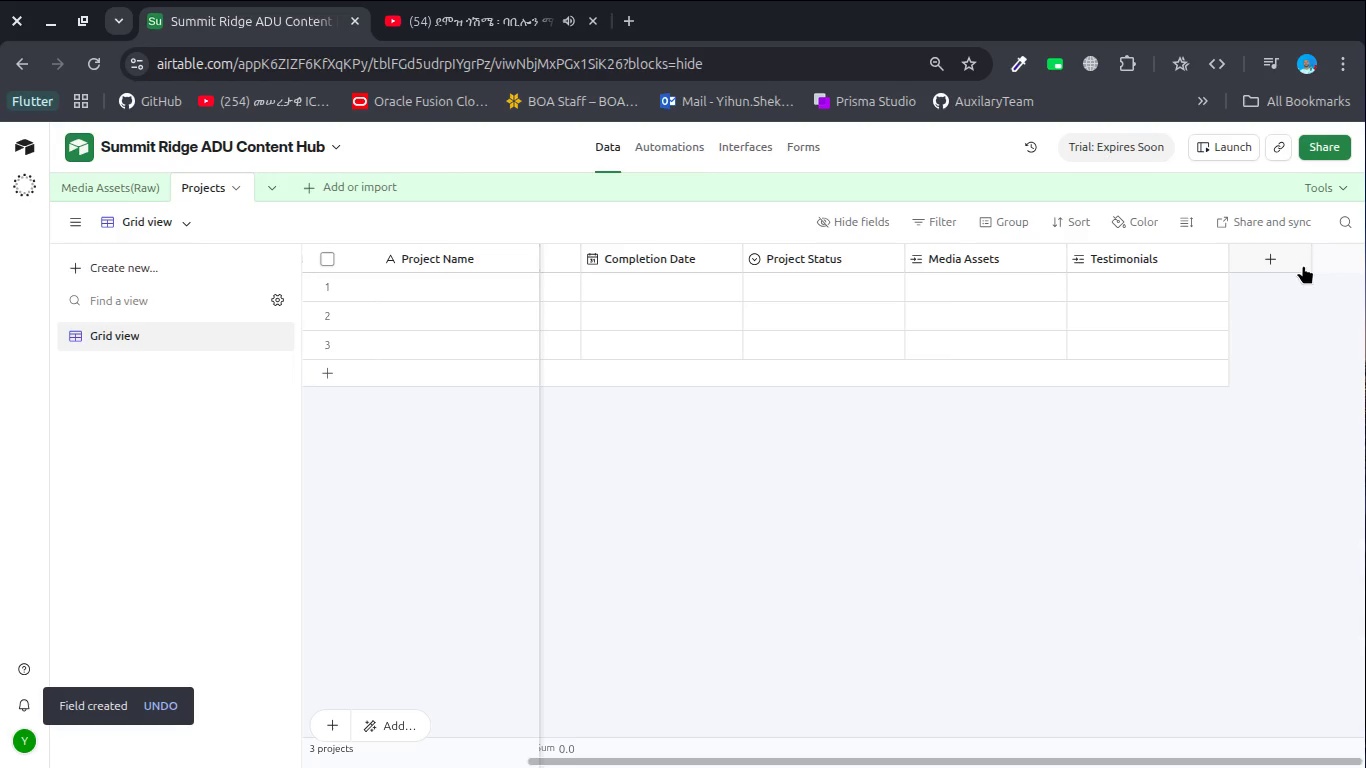 
left_click([1290, 265])
 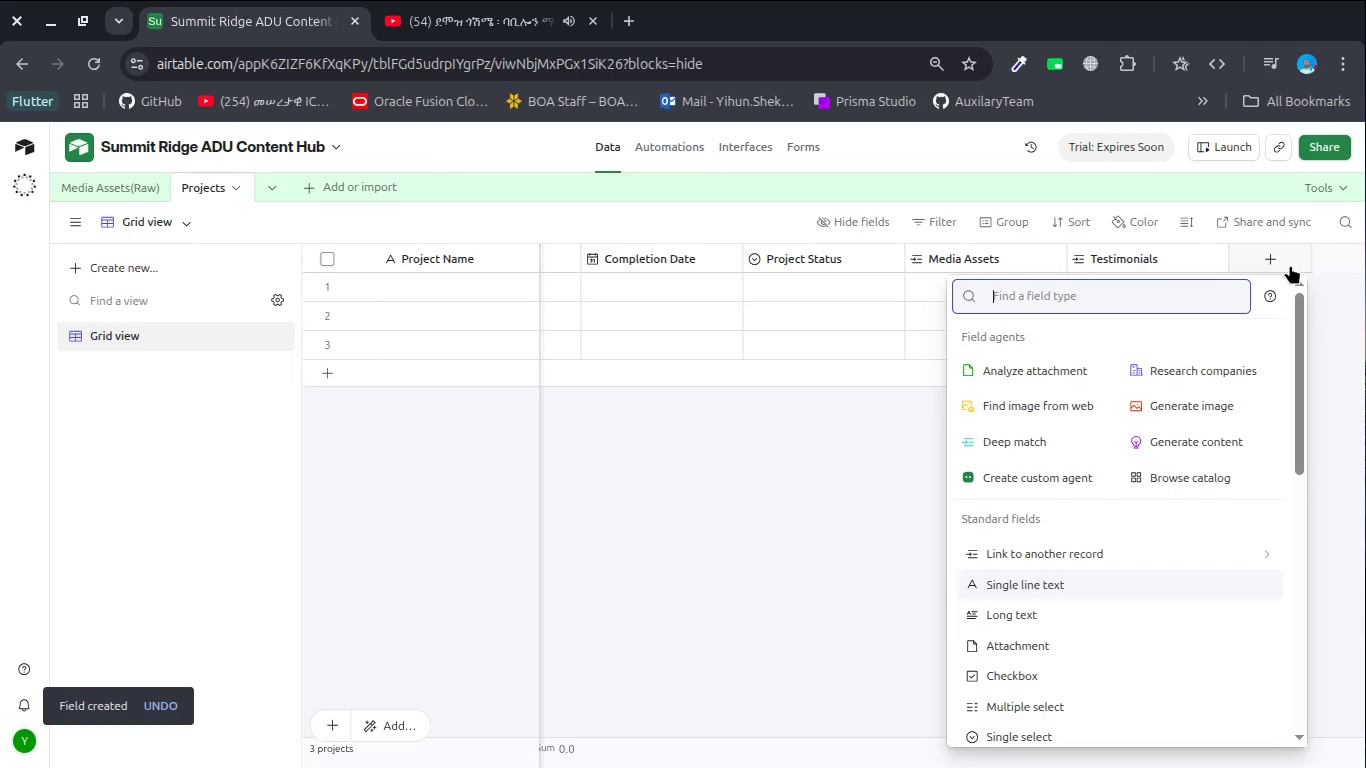 
key(C)
 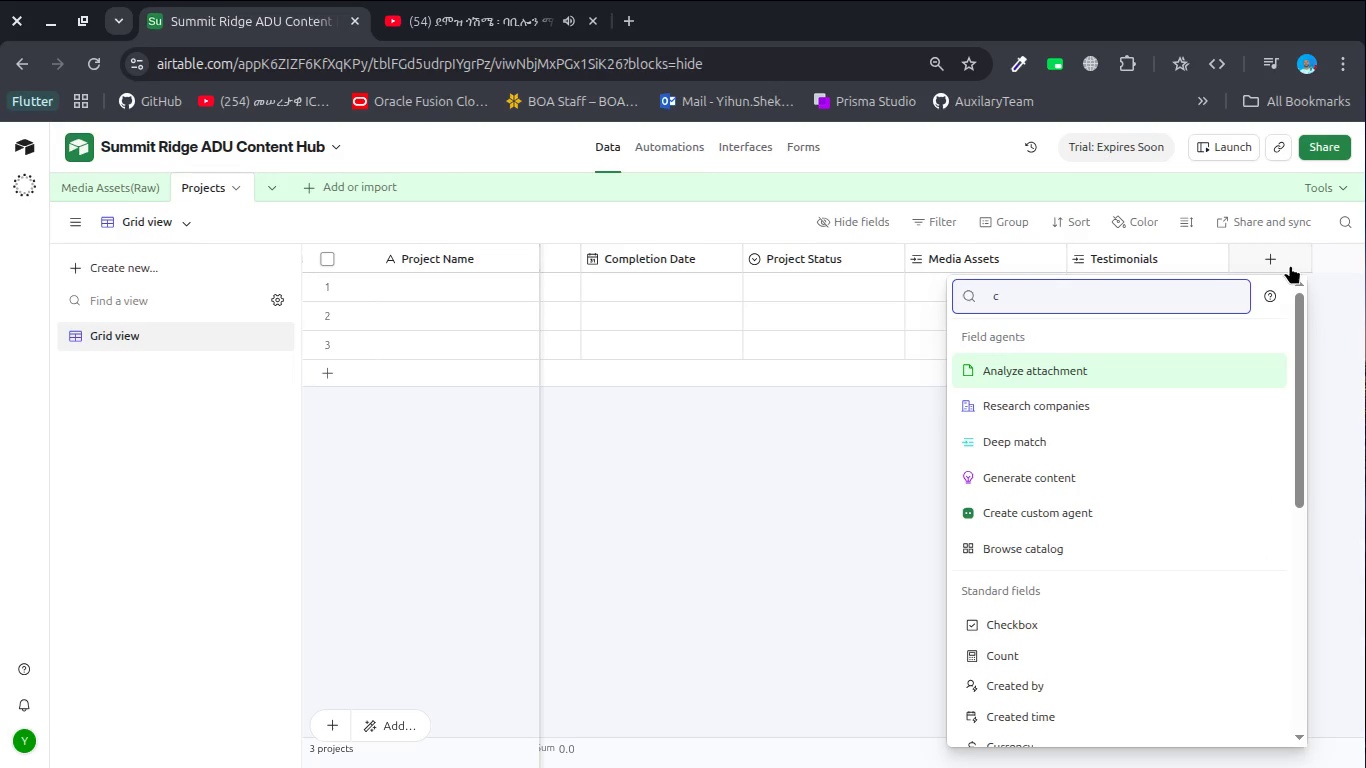 
key(Backspace)
 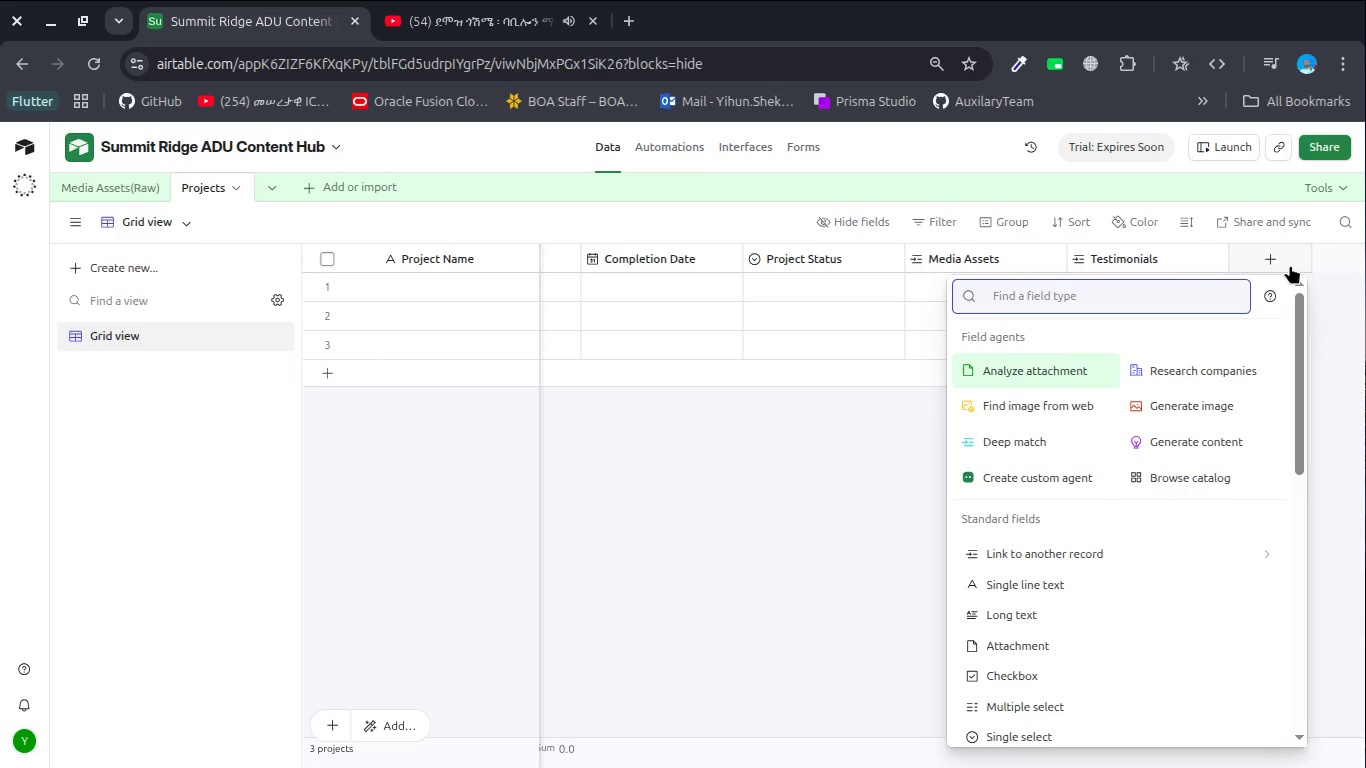 
type(chec)
 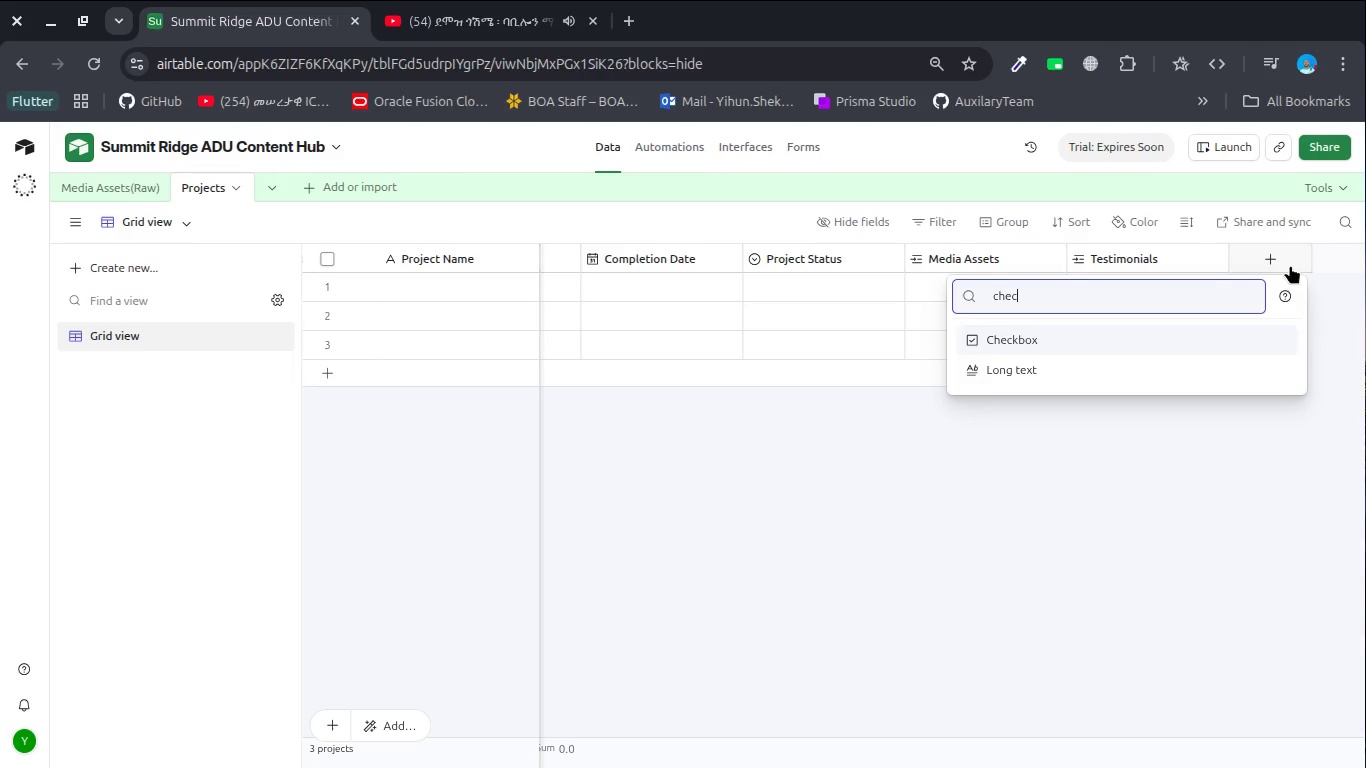 
key(Enter)
 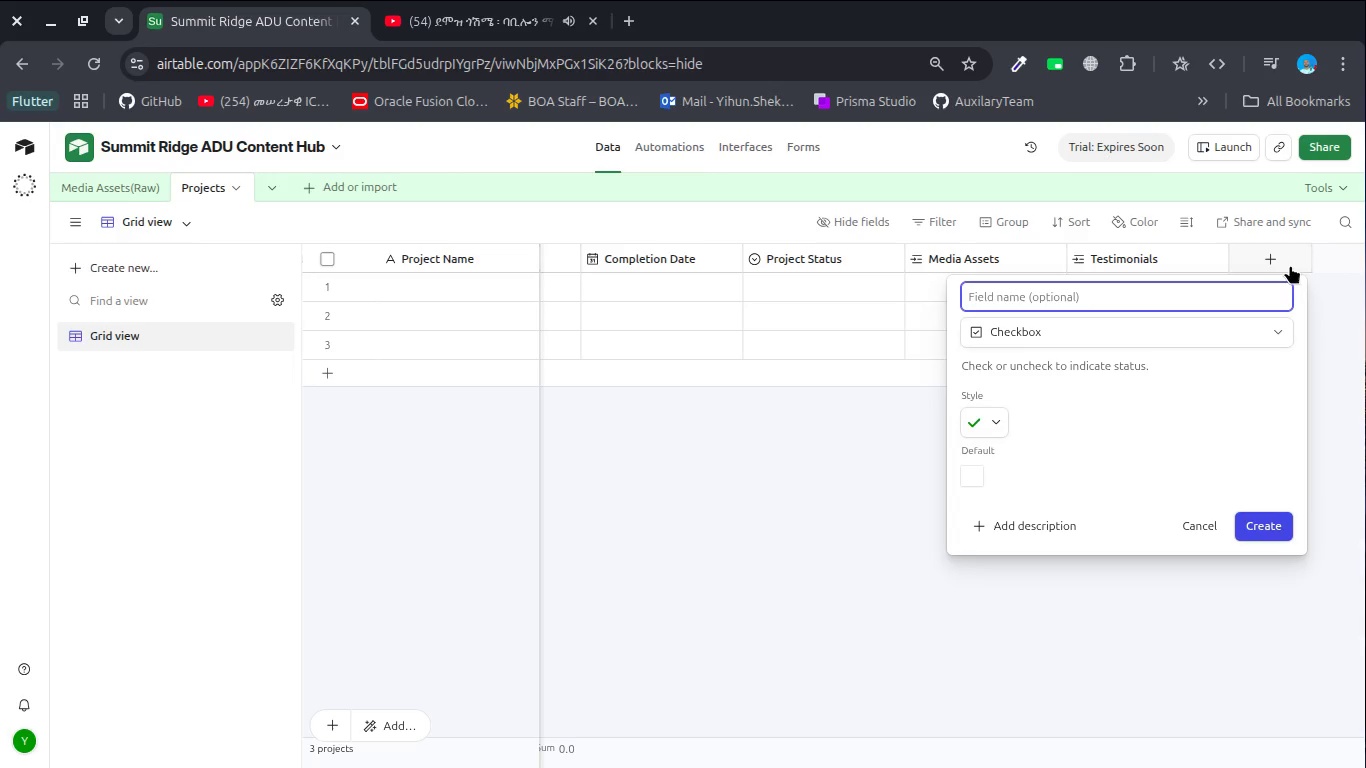 
key(Control+ControlLeft)
 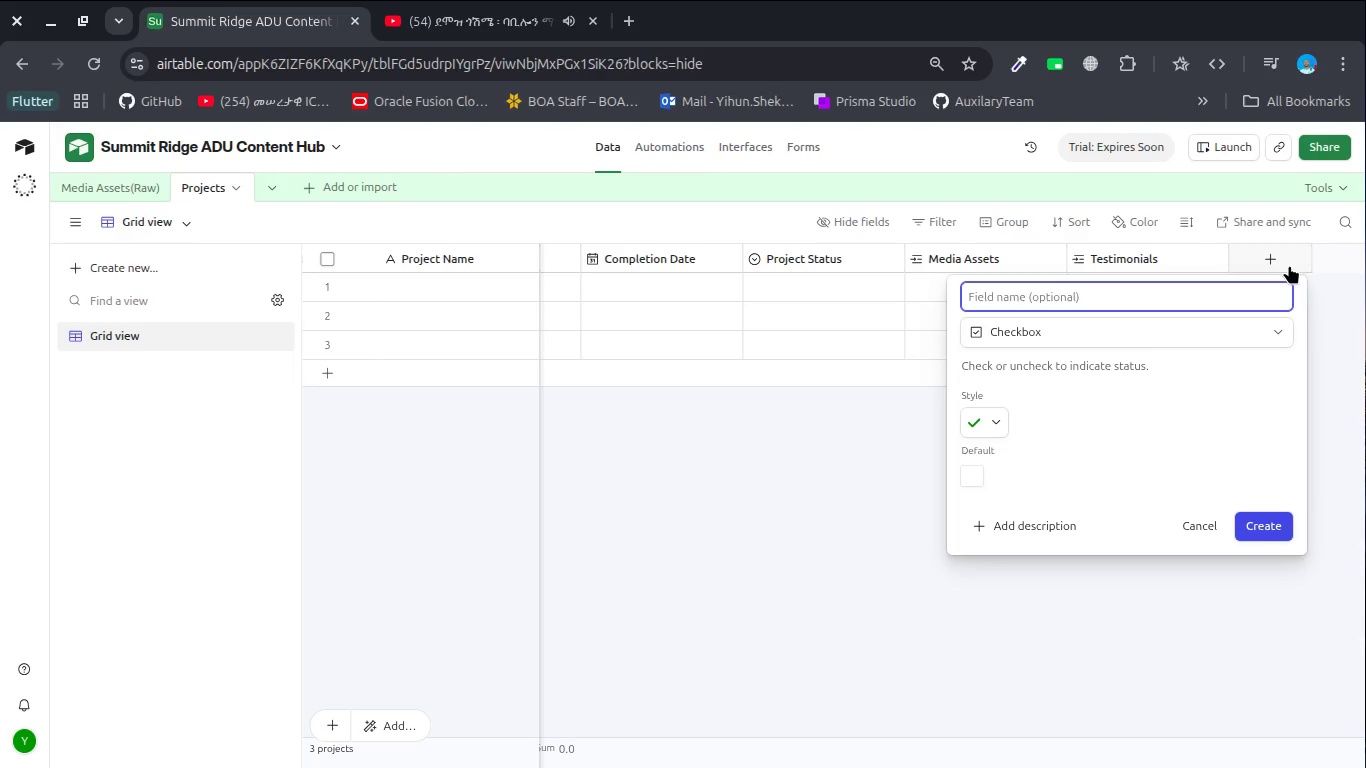 
wait(31.33)
 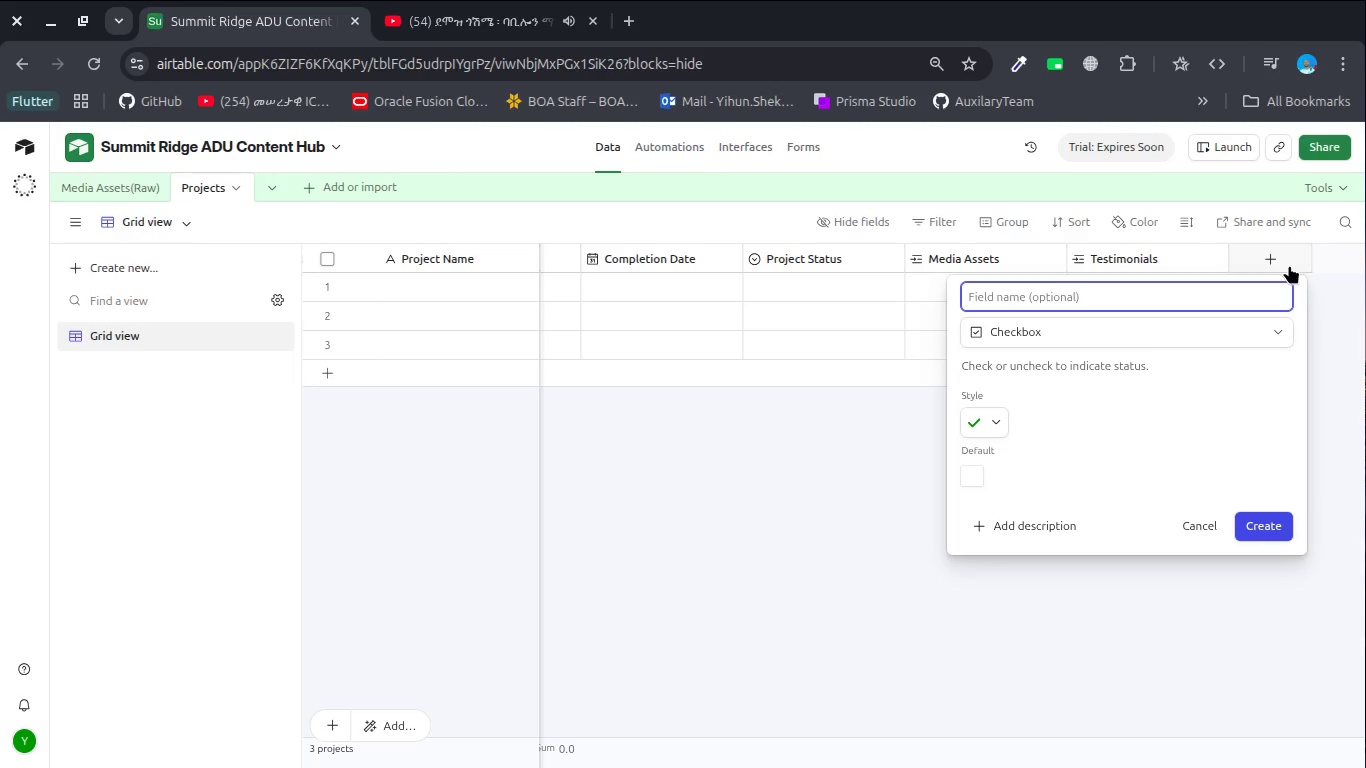 
type(CX)
key(Backspace)
type(ase Study Ready)
 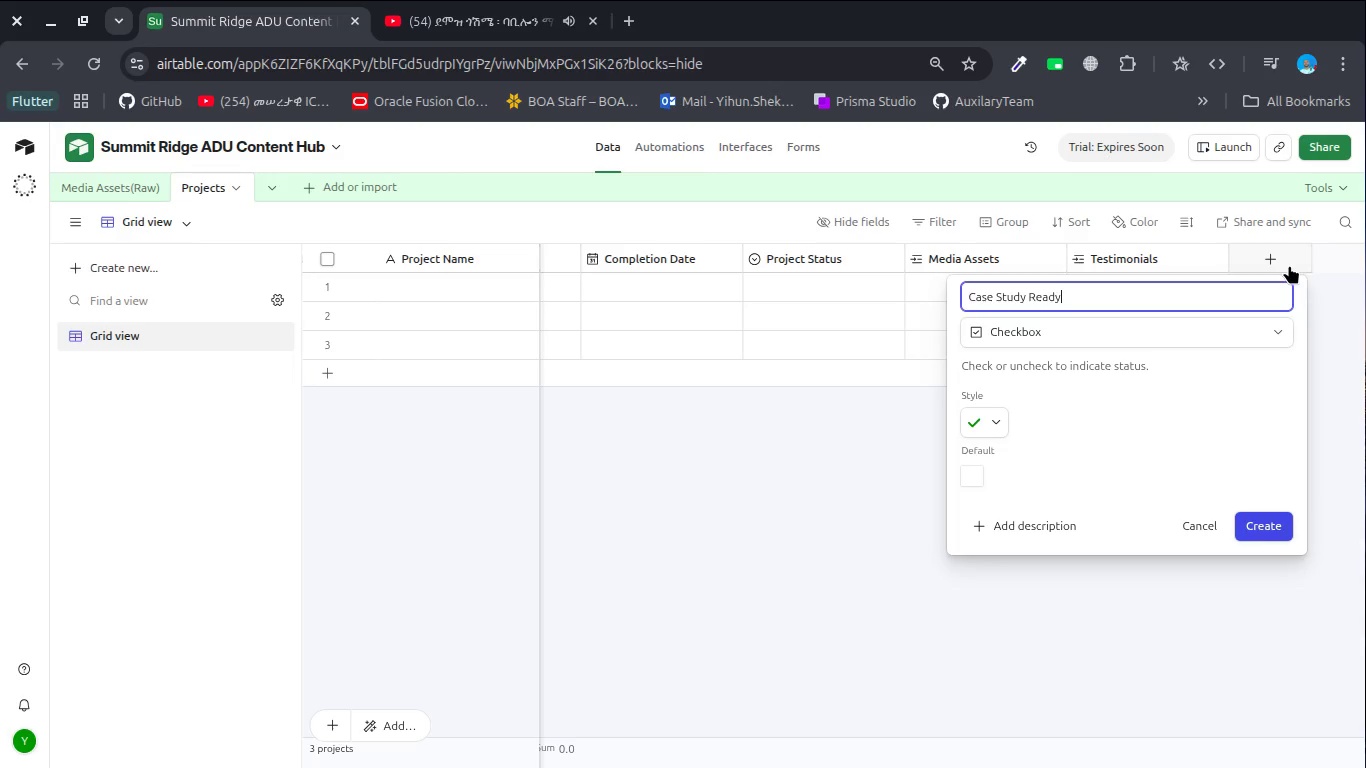 
 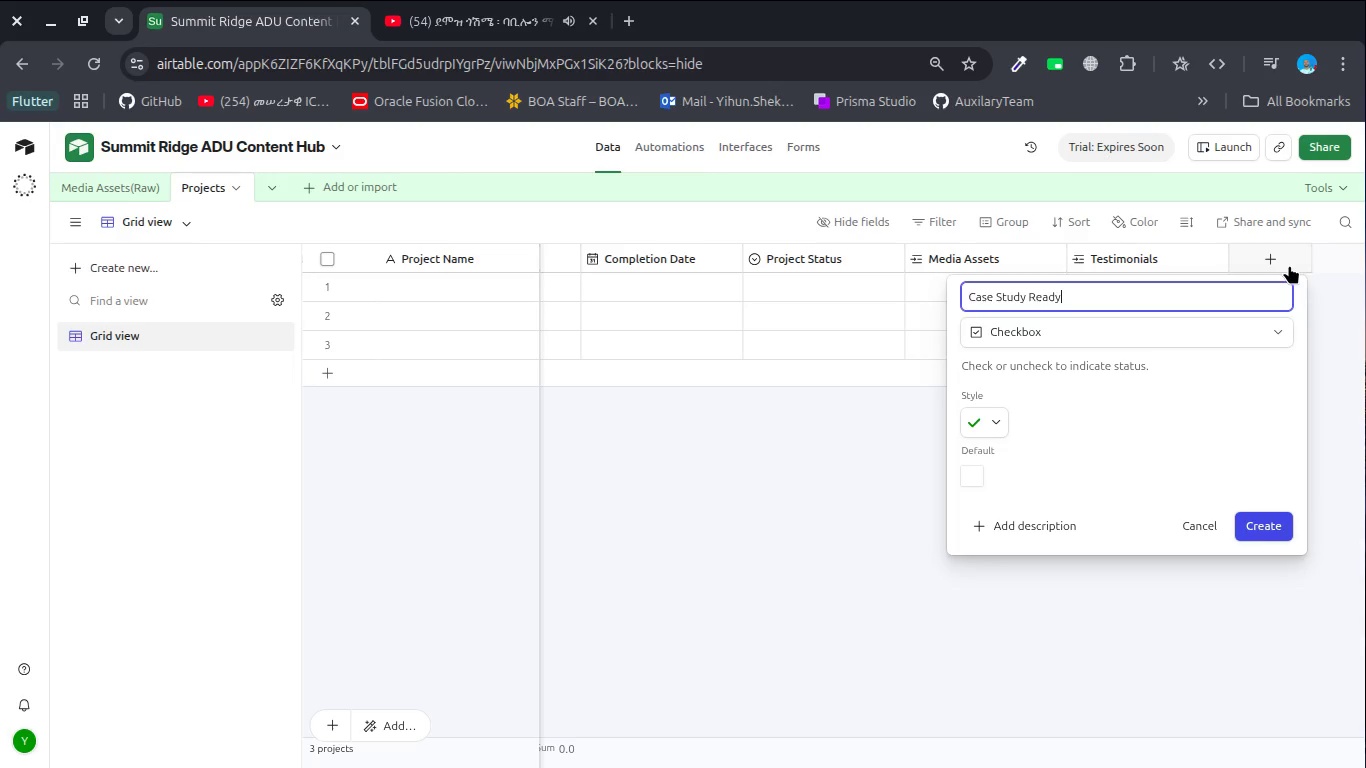 
key(Enter)
 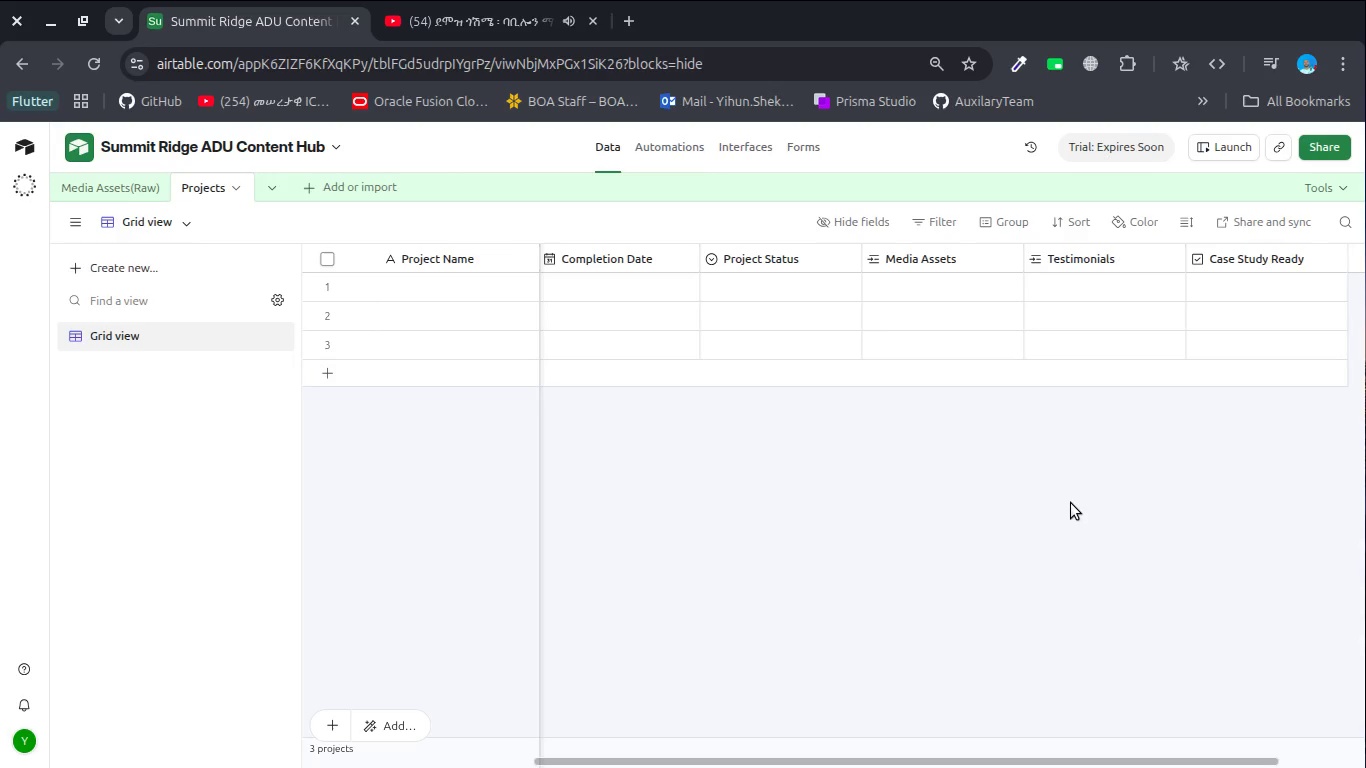 
wait(90.97)
 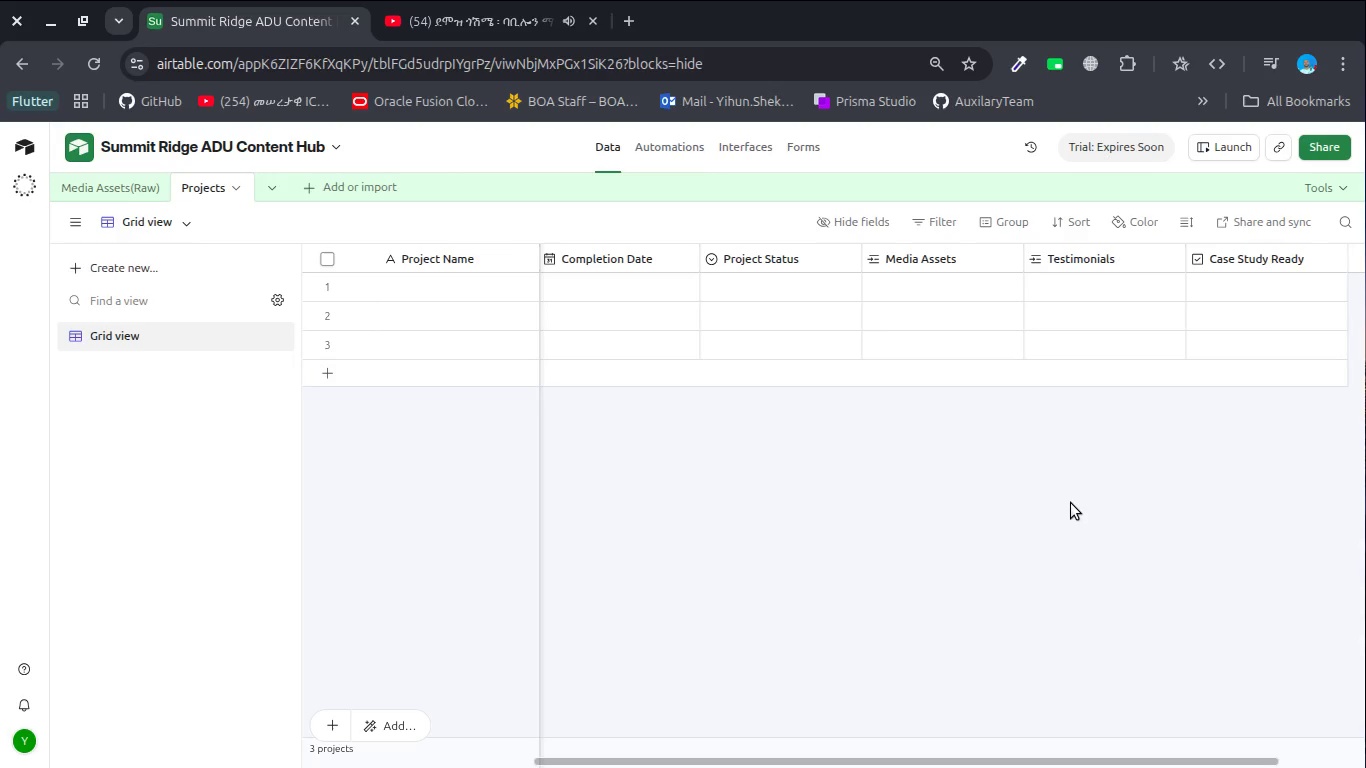 
left_click([330, 177])
 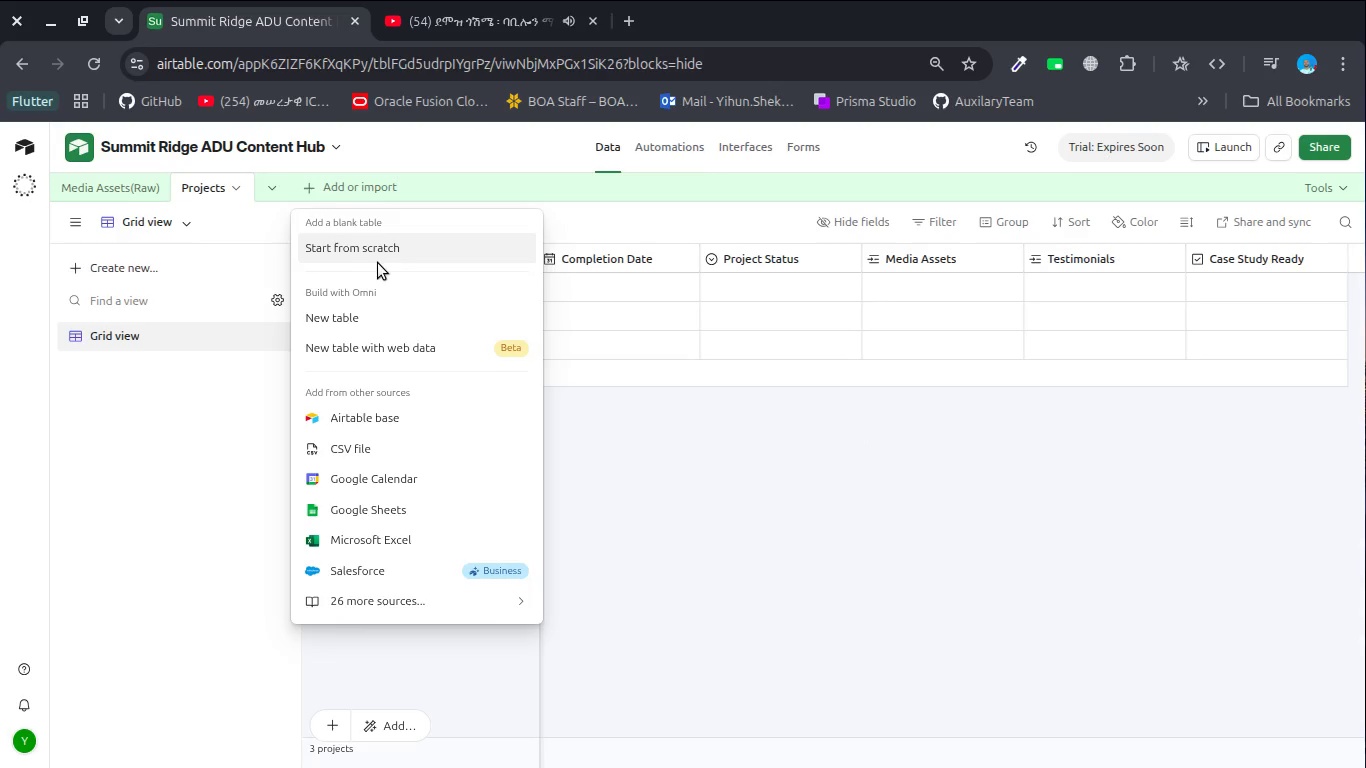 
left_click([378, 252])
 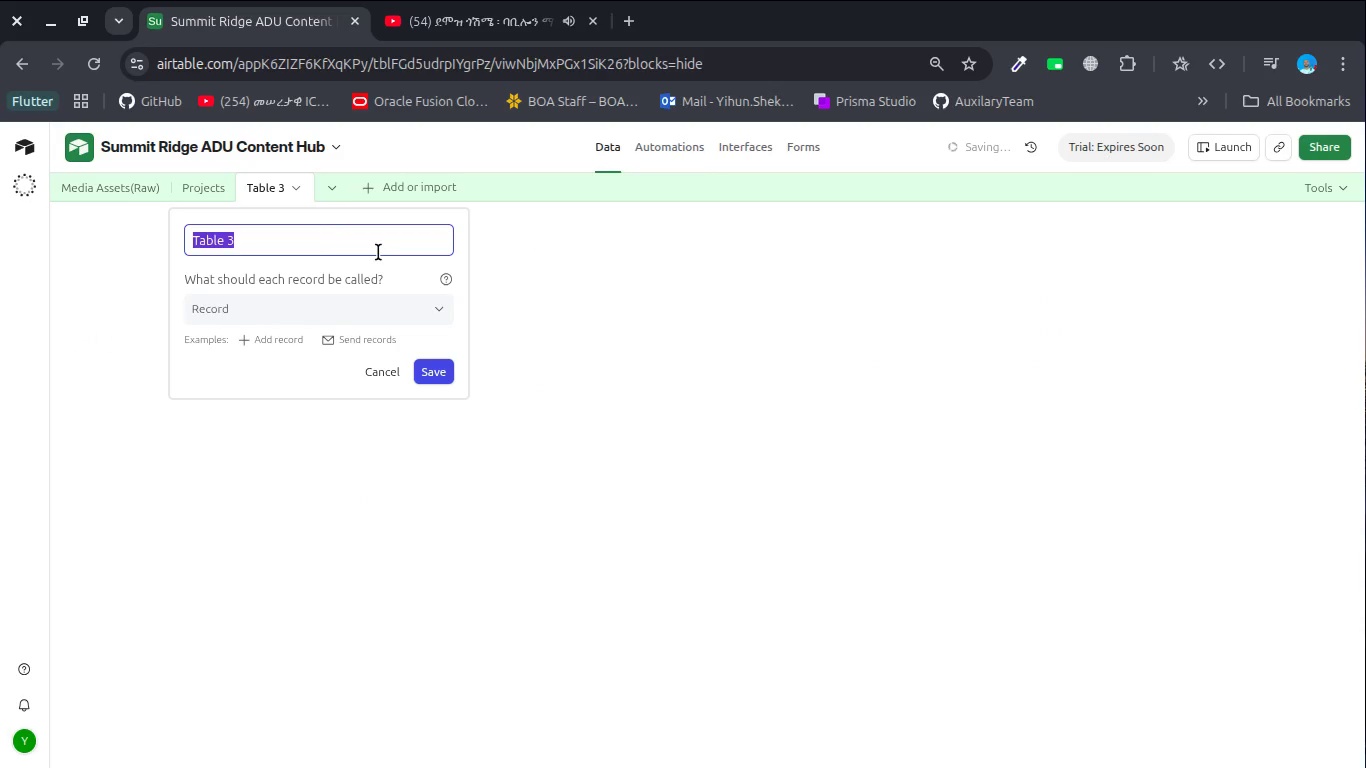 
type(Media Assets)
 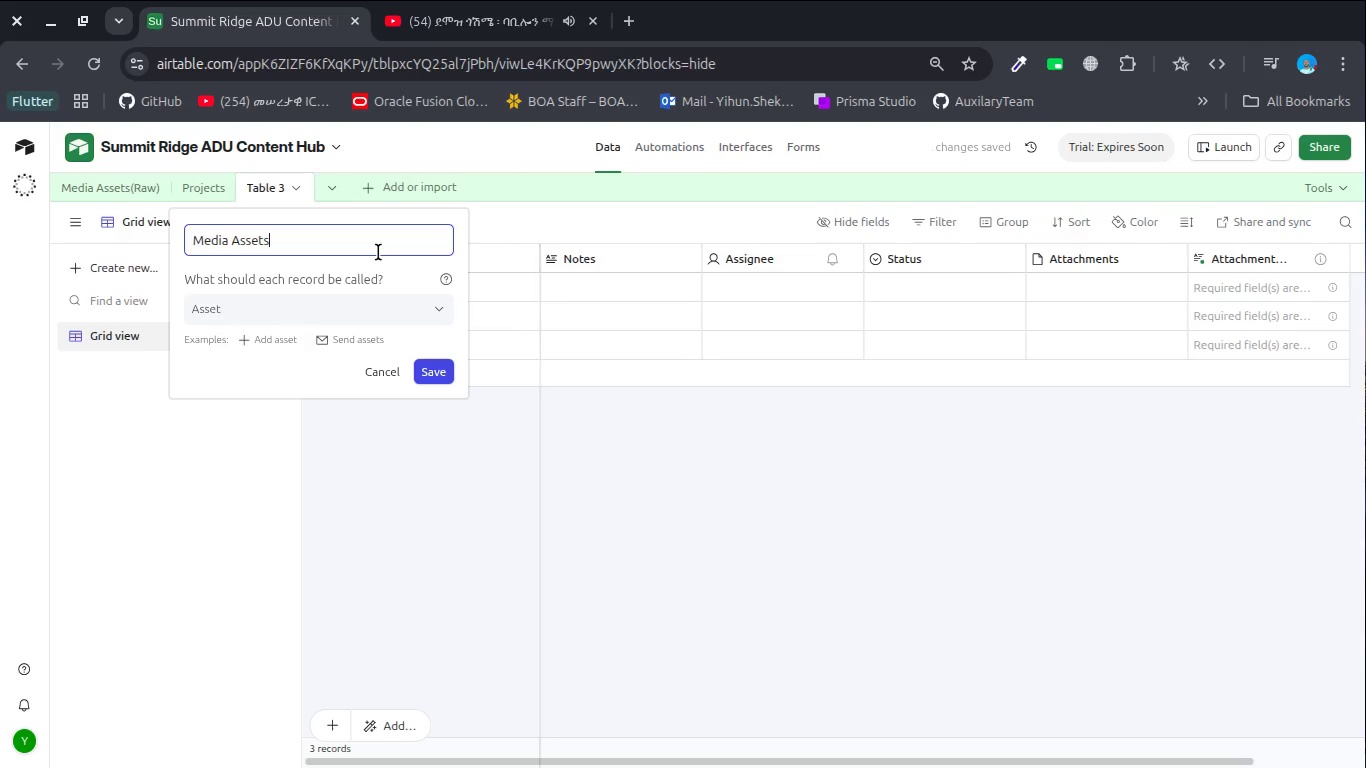 
key(Enter)
 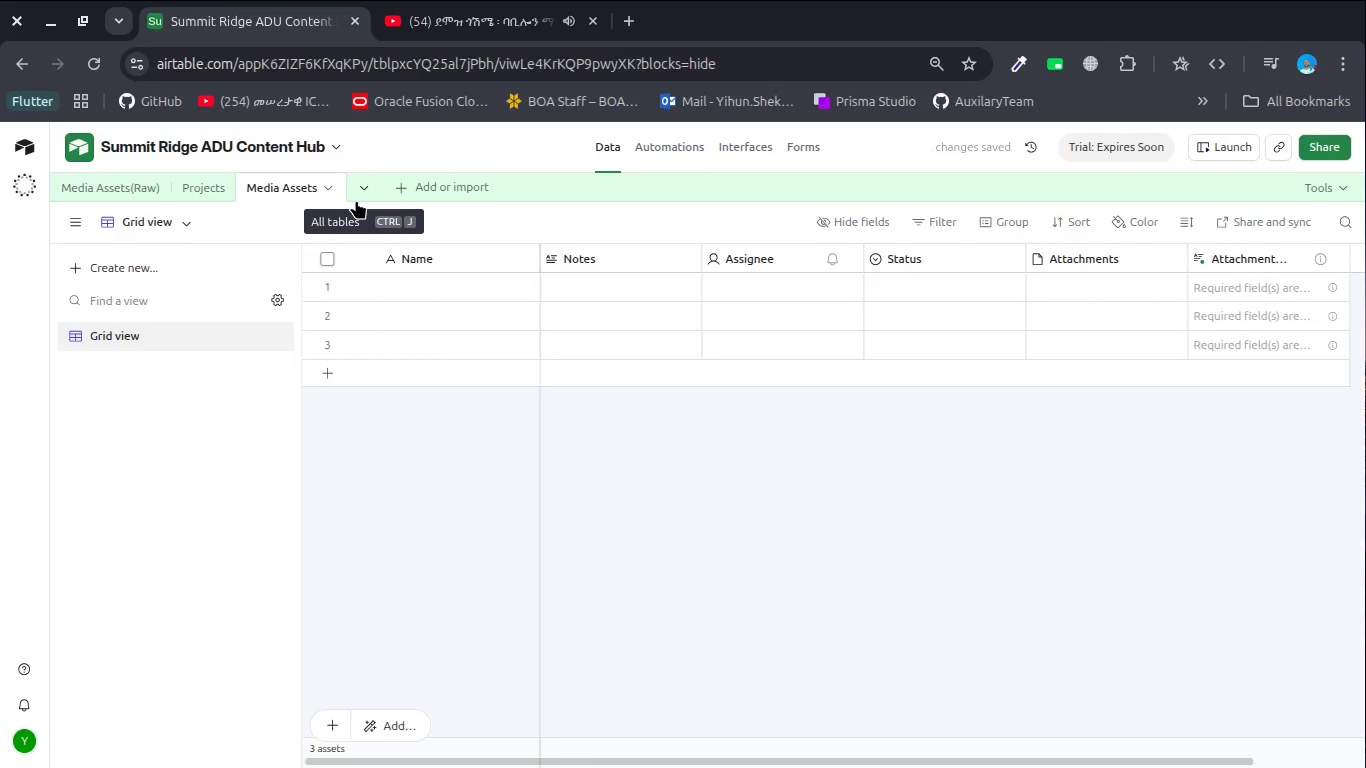 
mouse_move([432, 268])
 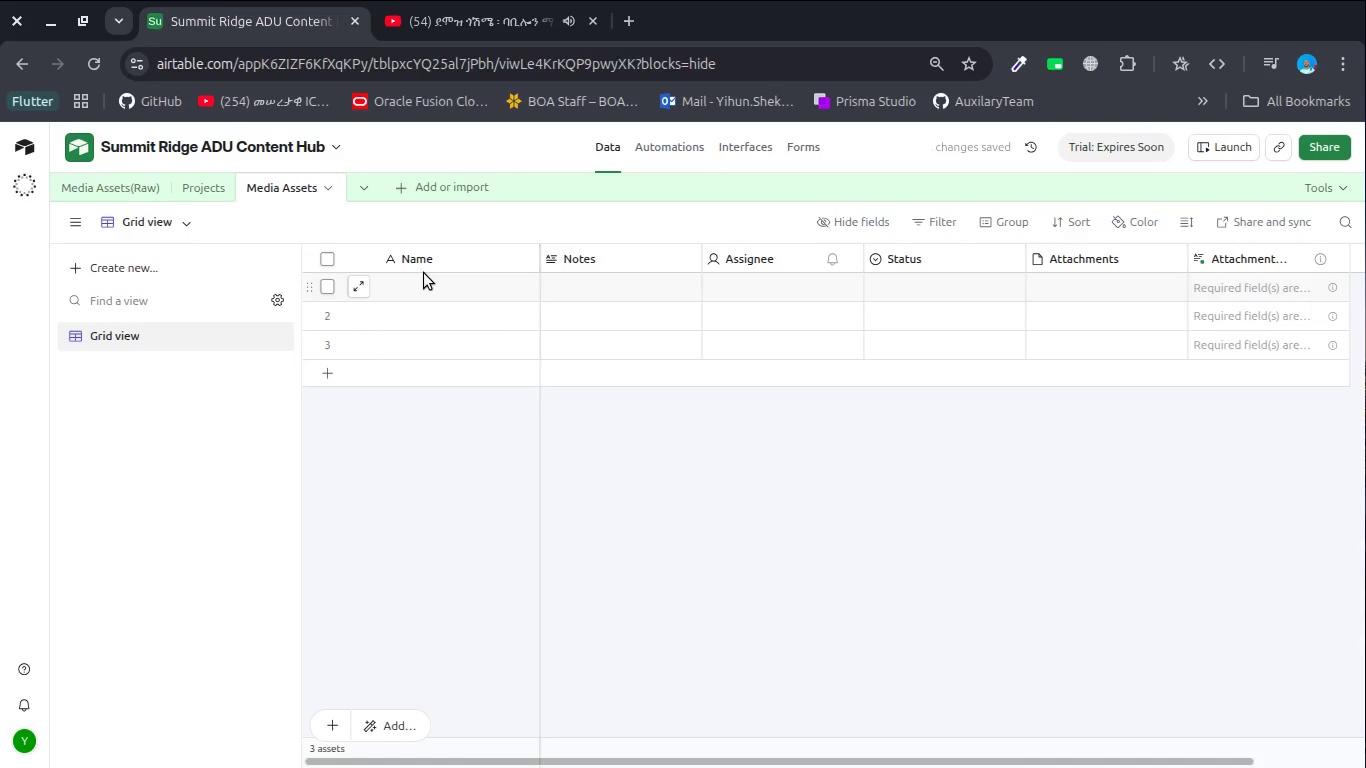 
mouse_move([414, 293])
 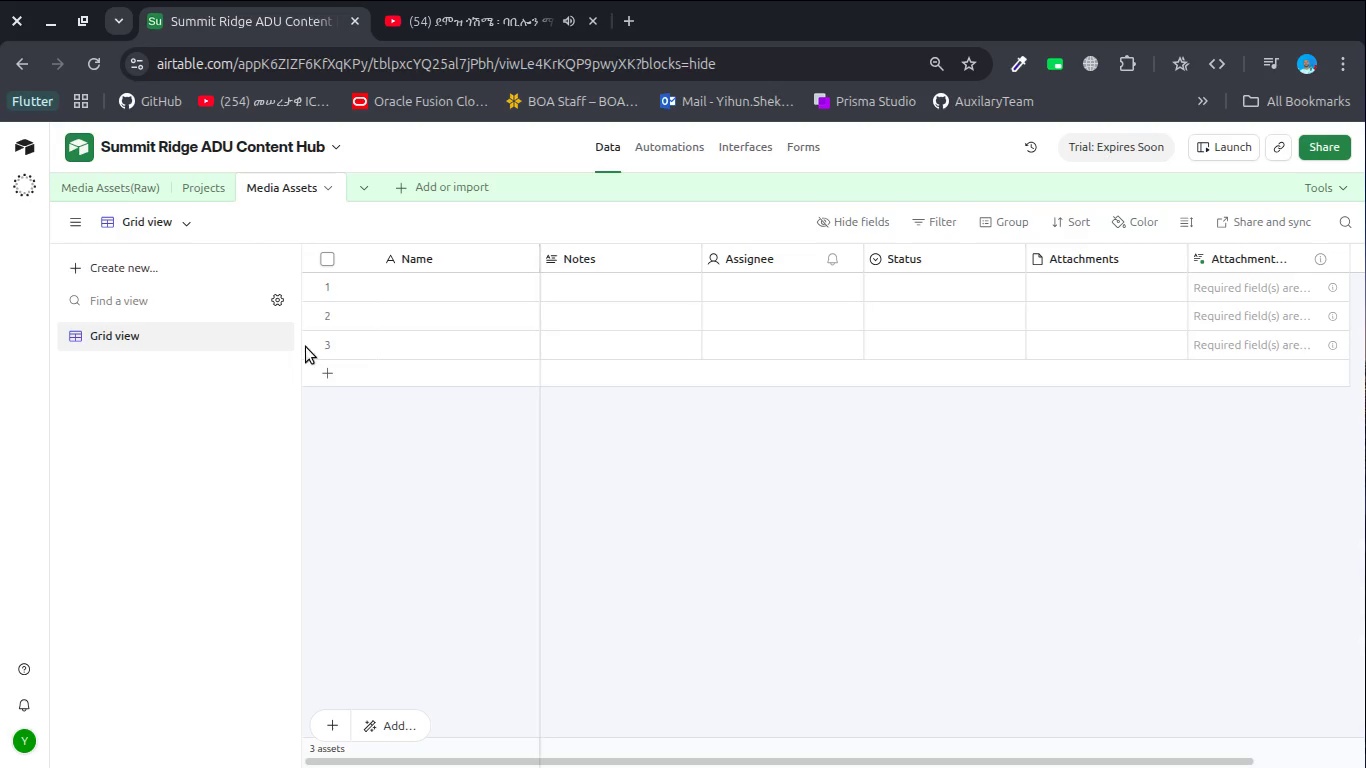 
wait(7.67)
 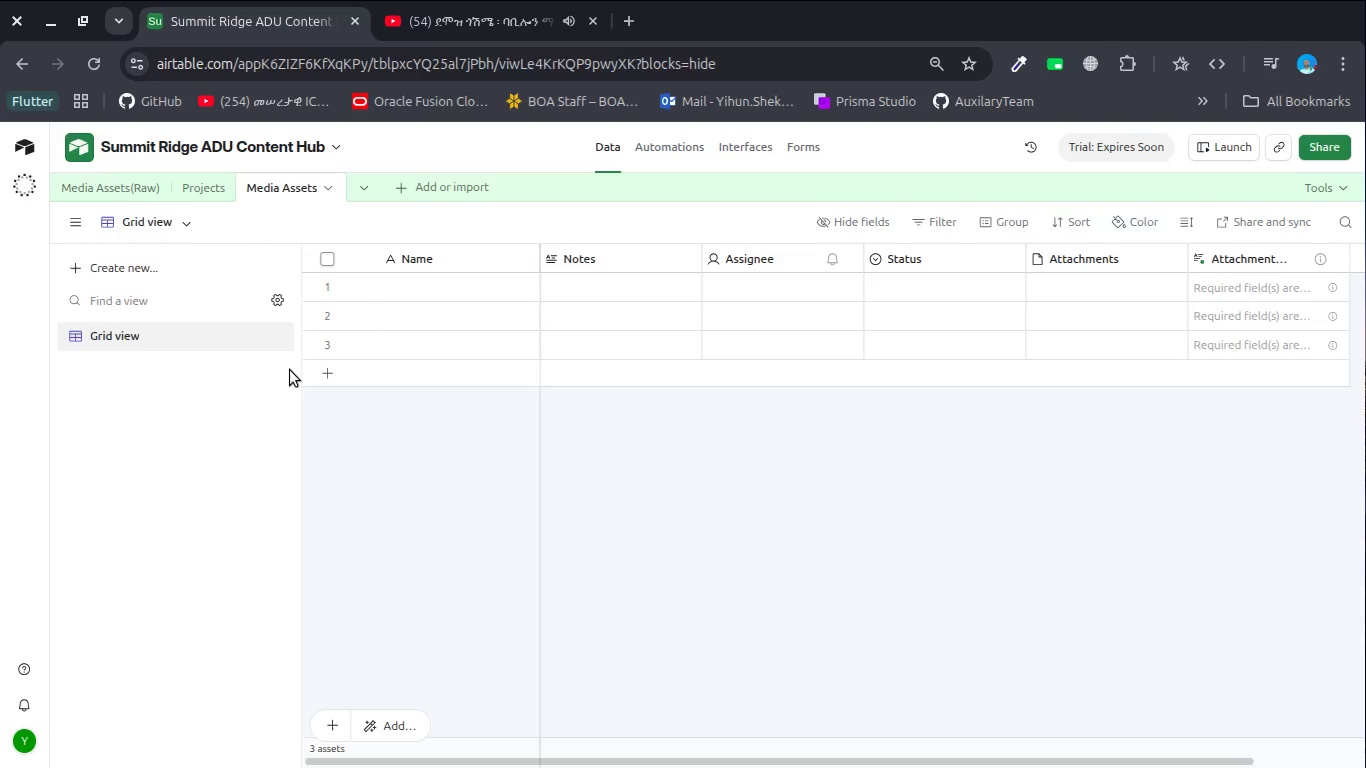 
double_click([403, 255])
 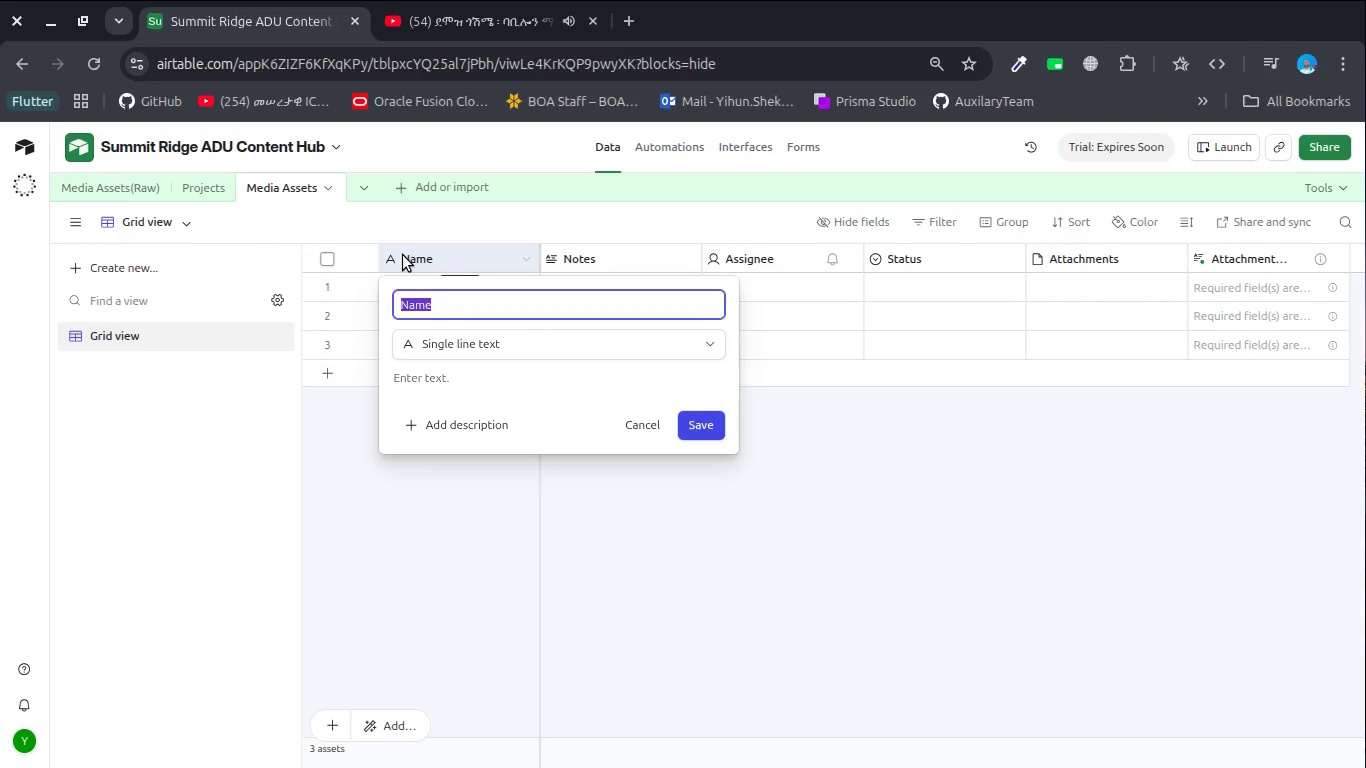 
type(Asset Name)
 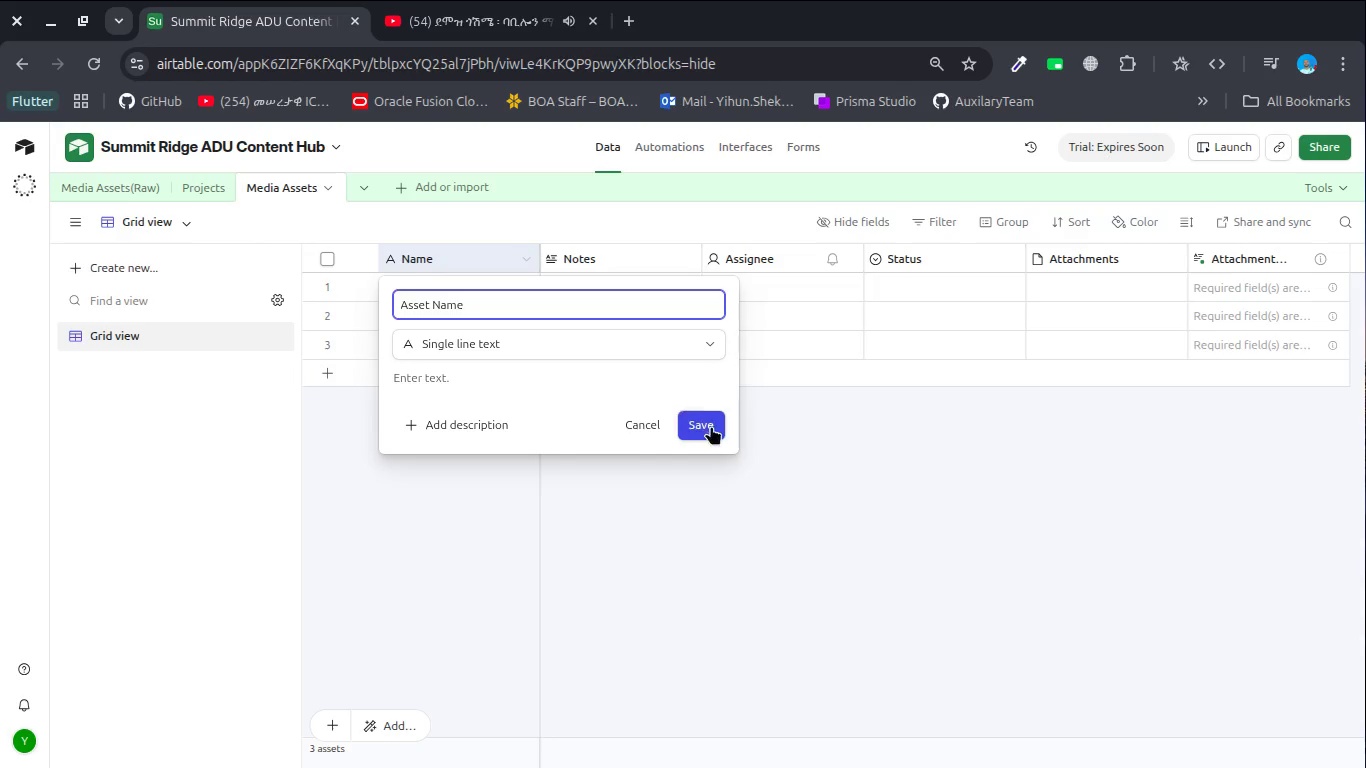 
left_click([716, 430])
 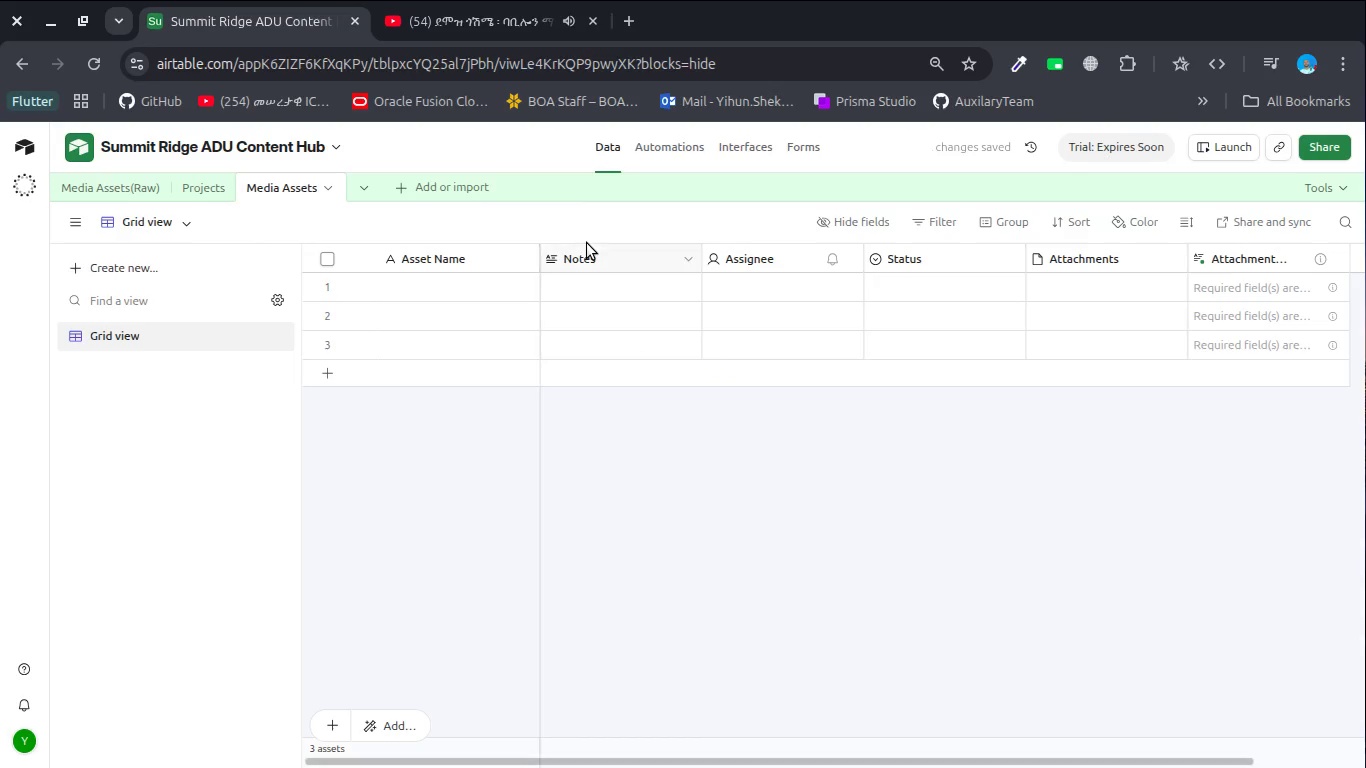 
left_click([608, 255])
 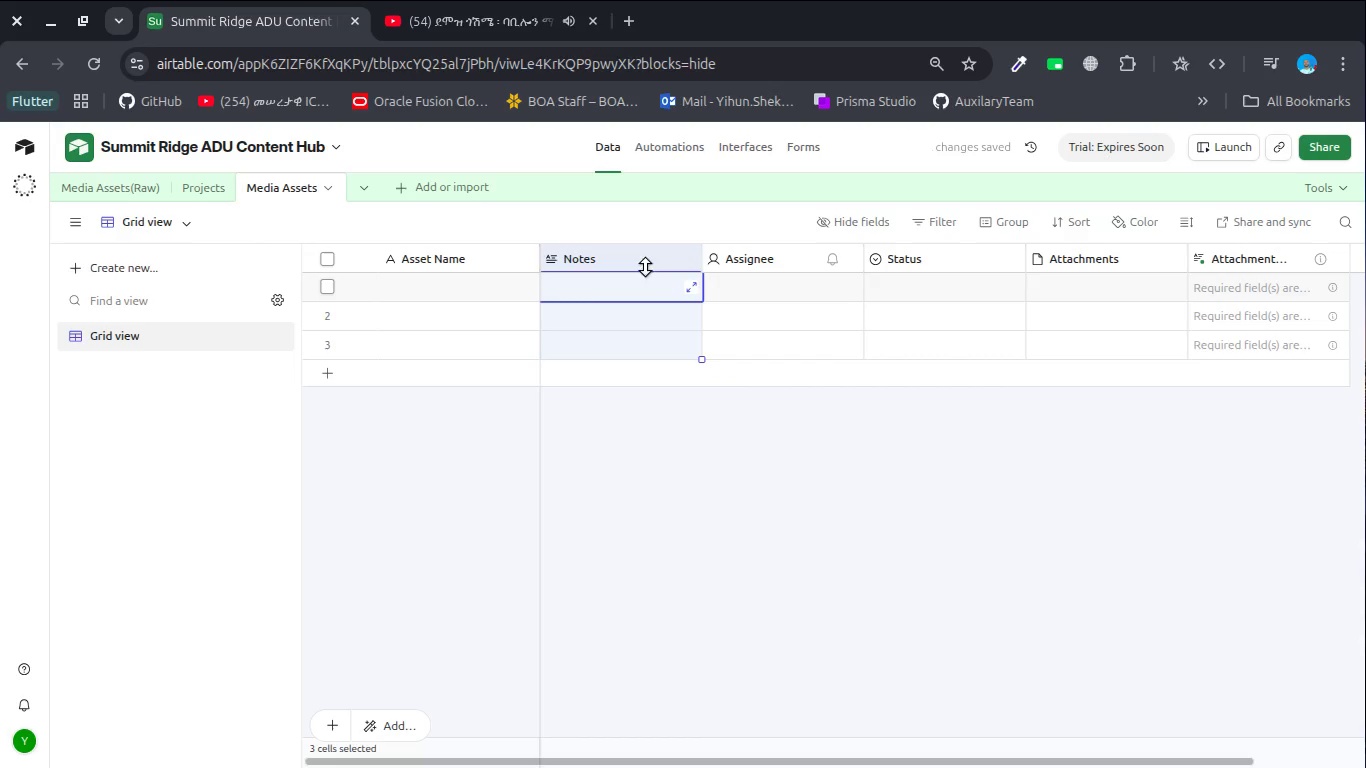 
right_click([642, 262])
 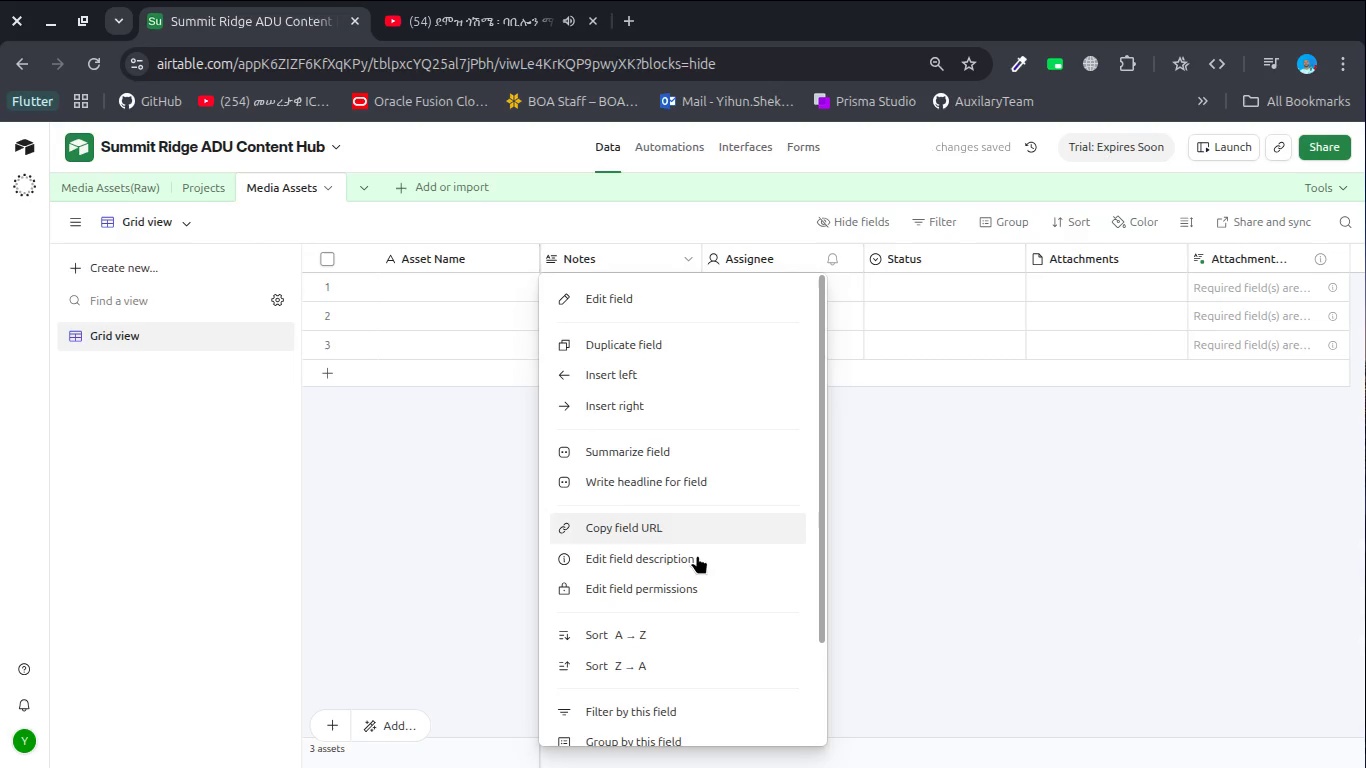 
scroll: coordinate [697, 555], scroll_direction: down, amount: 10.0
 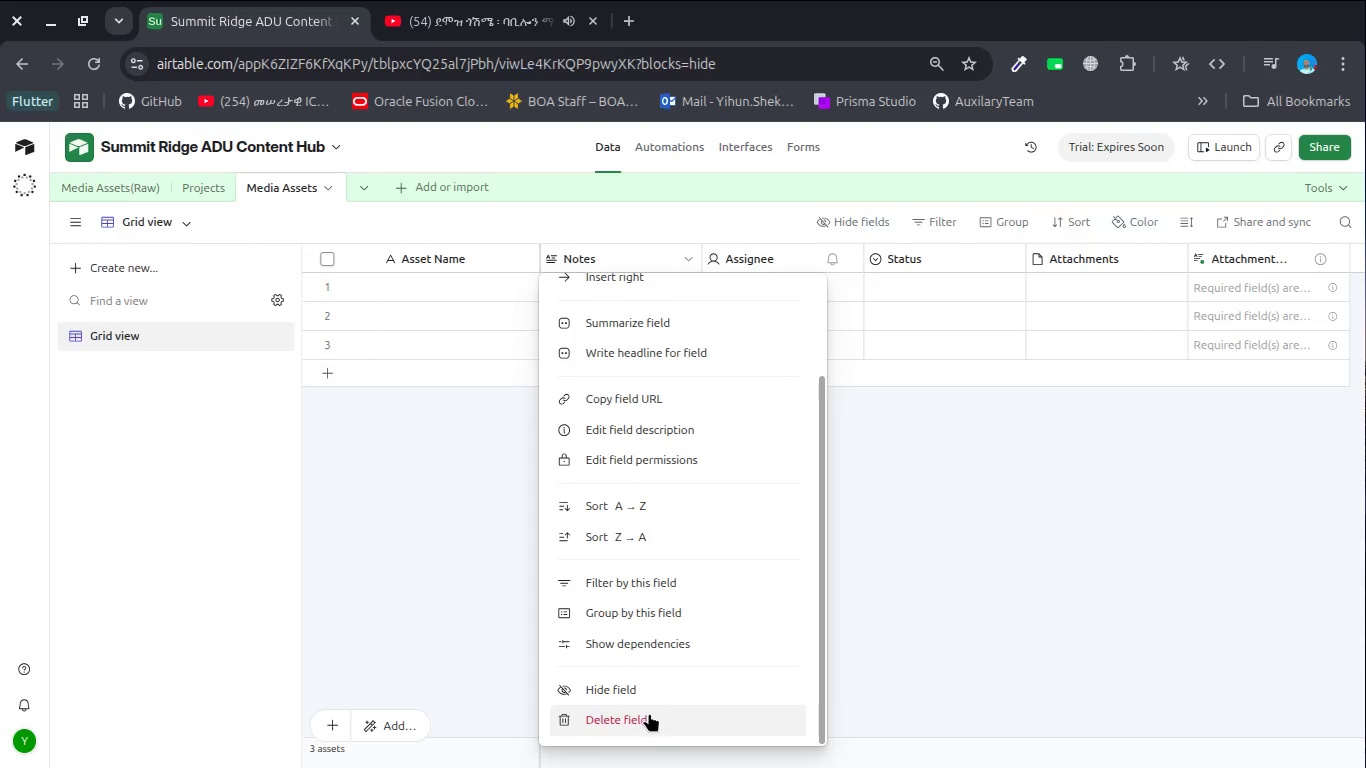 
left_click([650, 721])
 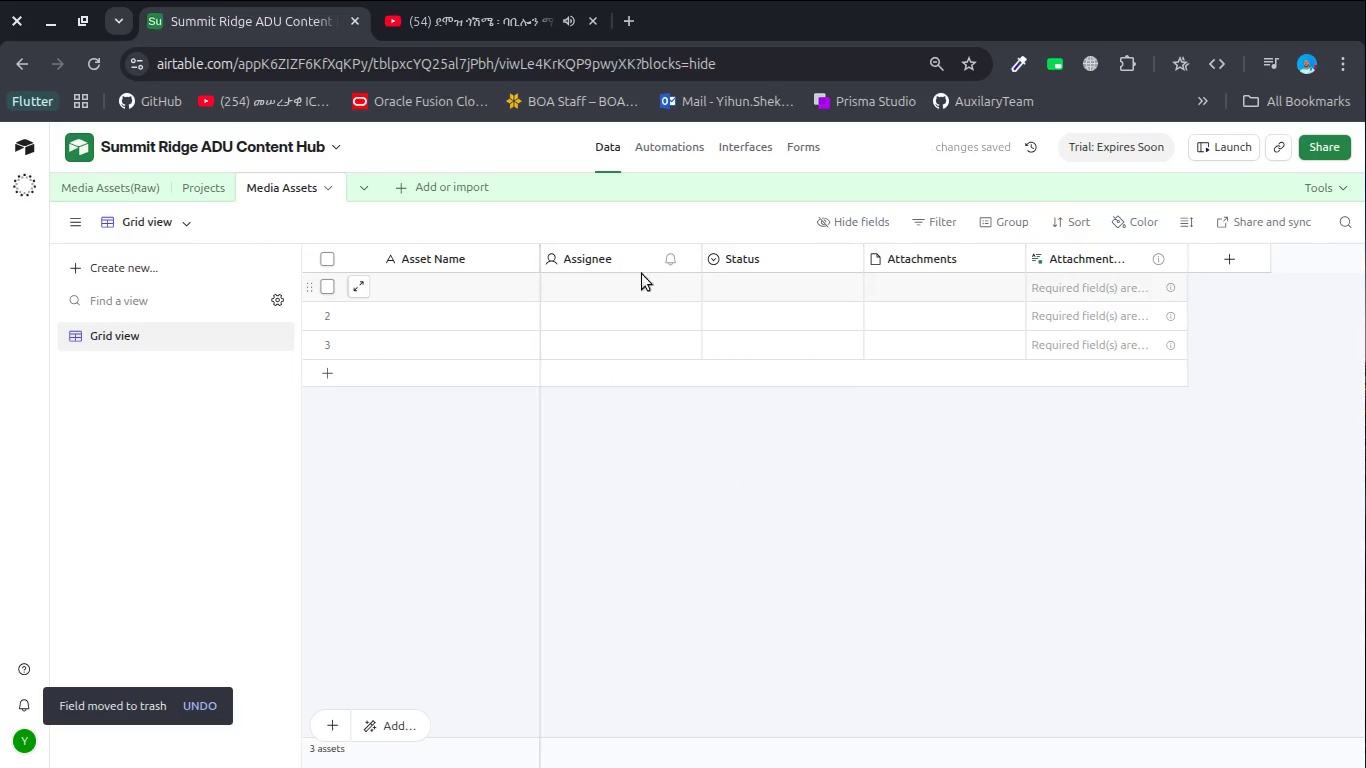 
left_click([624, 261])
 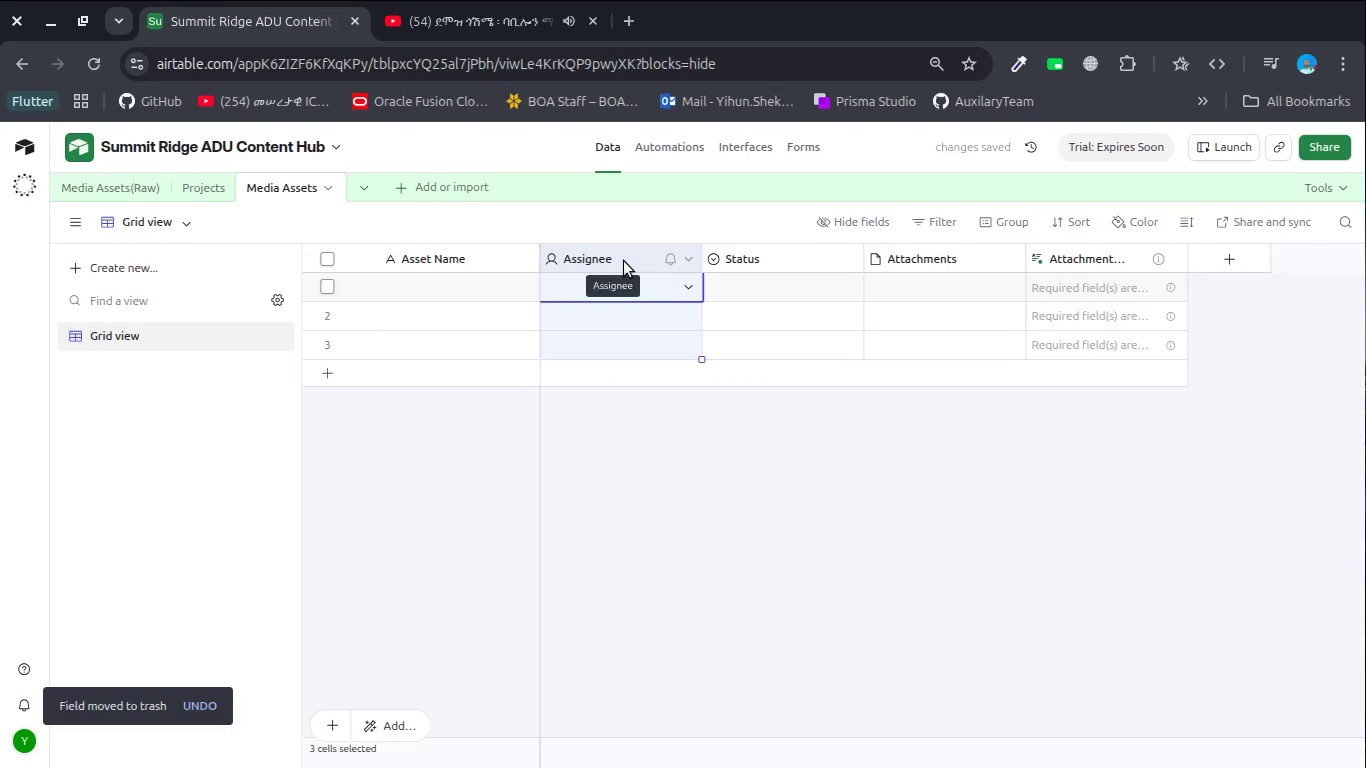 
right_click([624, 261])
 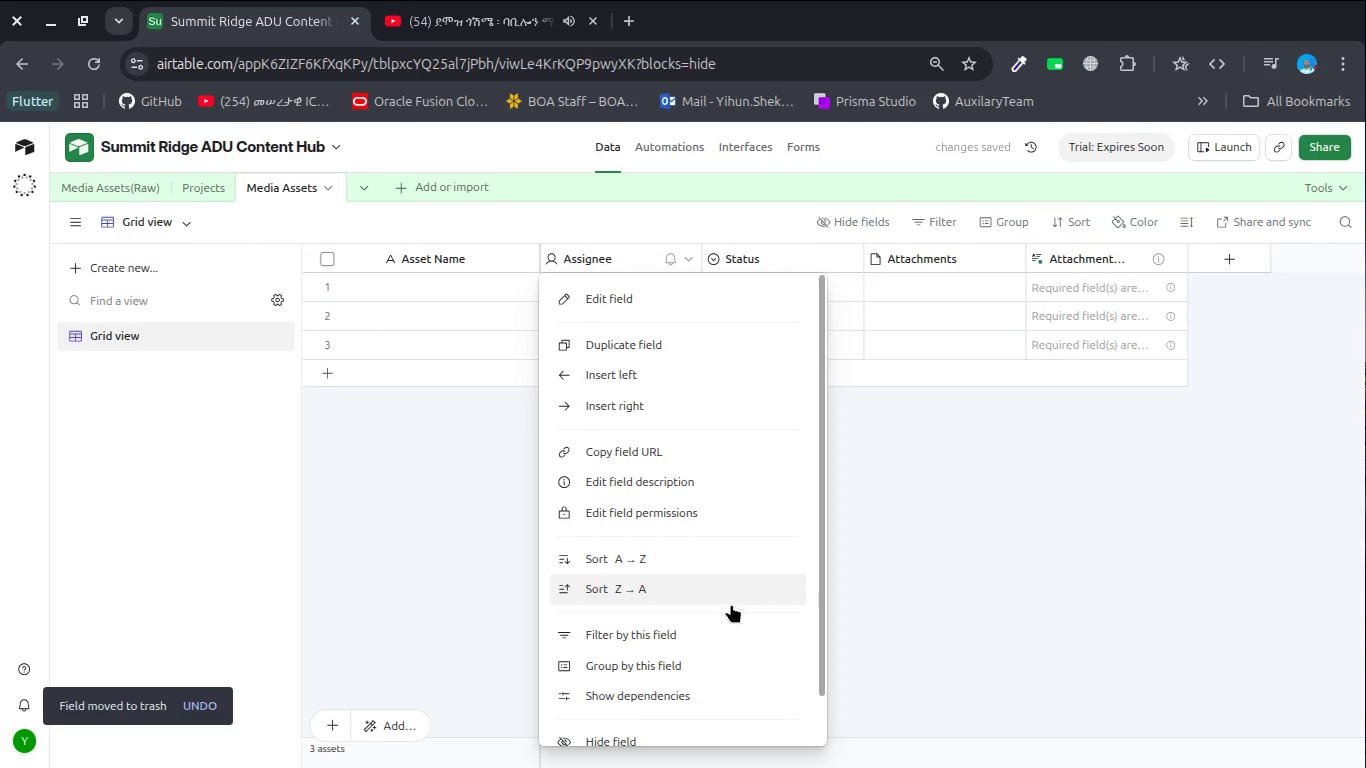 
scroll: coordinate [730, 606], scroll_direction: down, amount: 9.0
 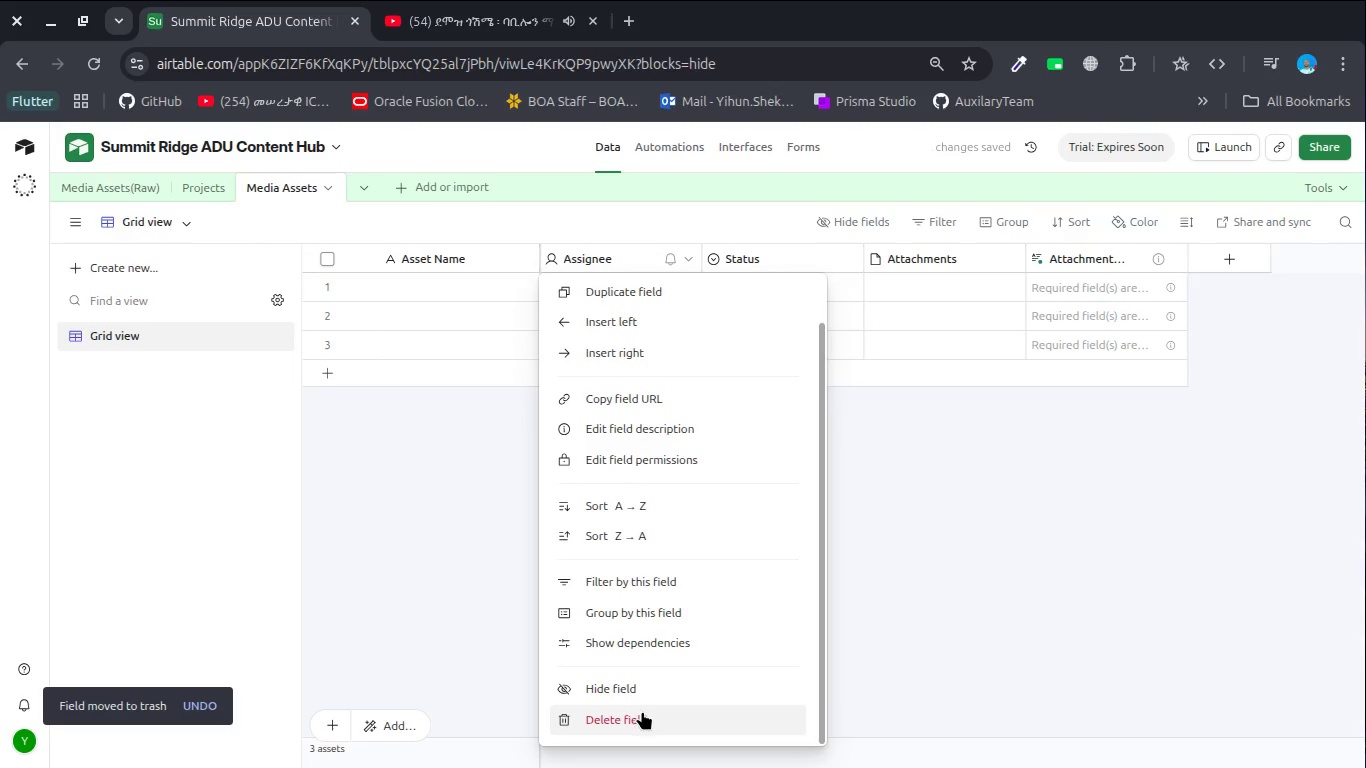 
left_click([642, 711])
 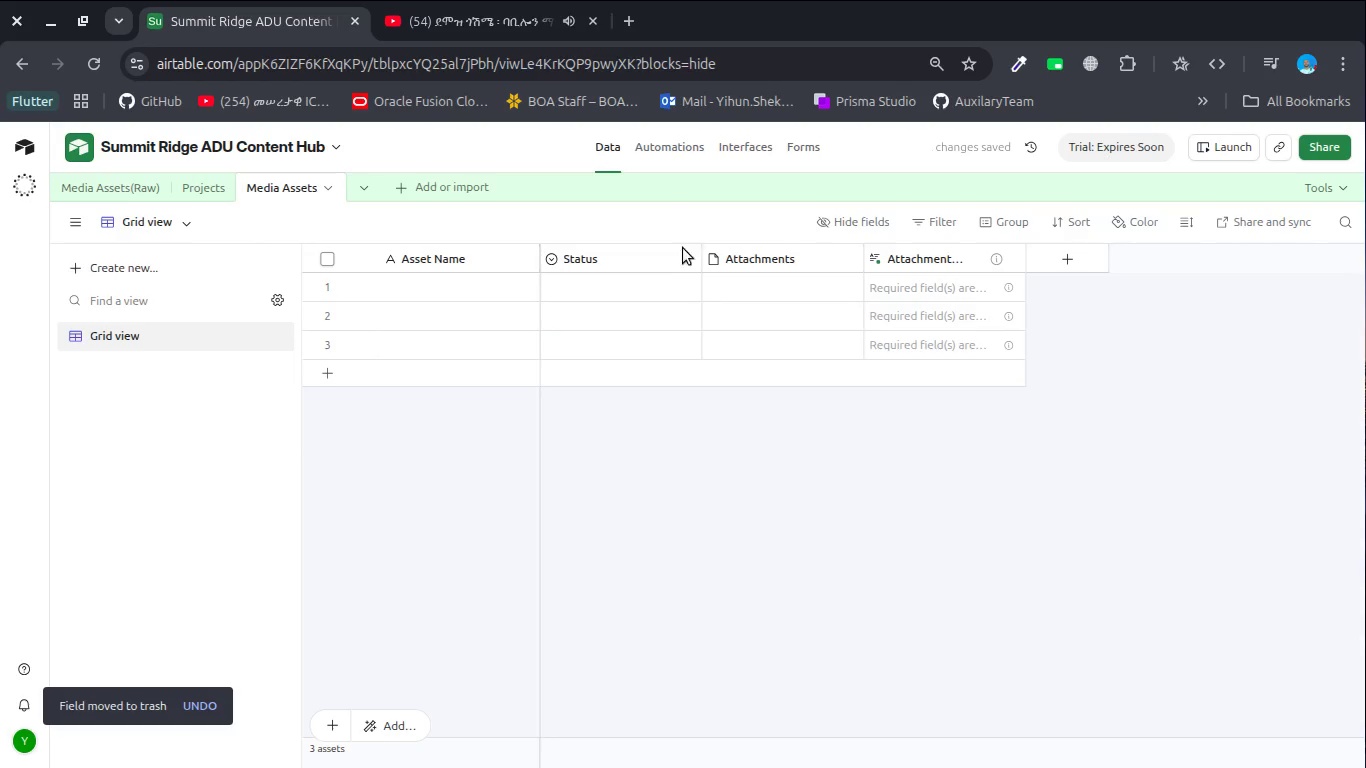 
wait(7.24)
 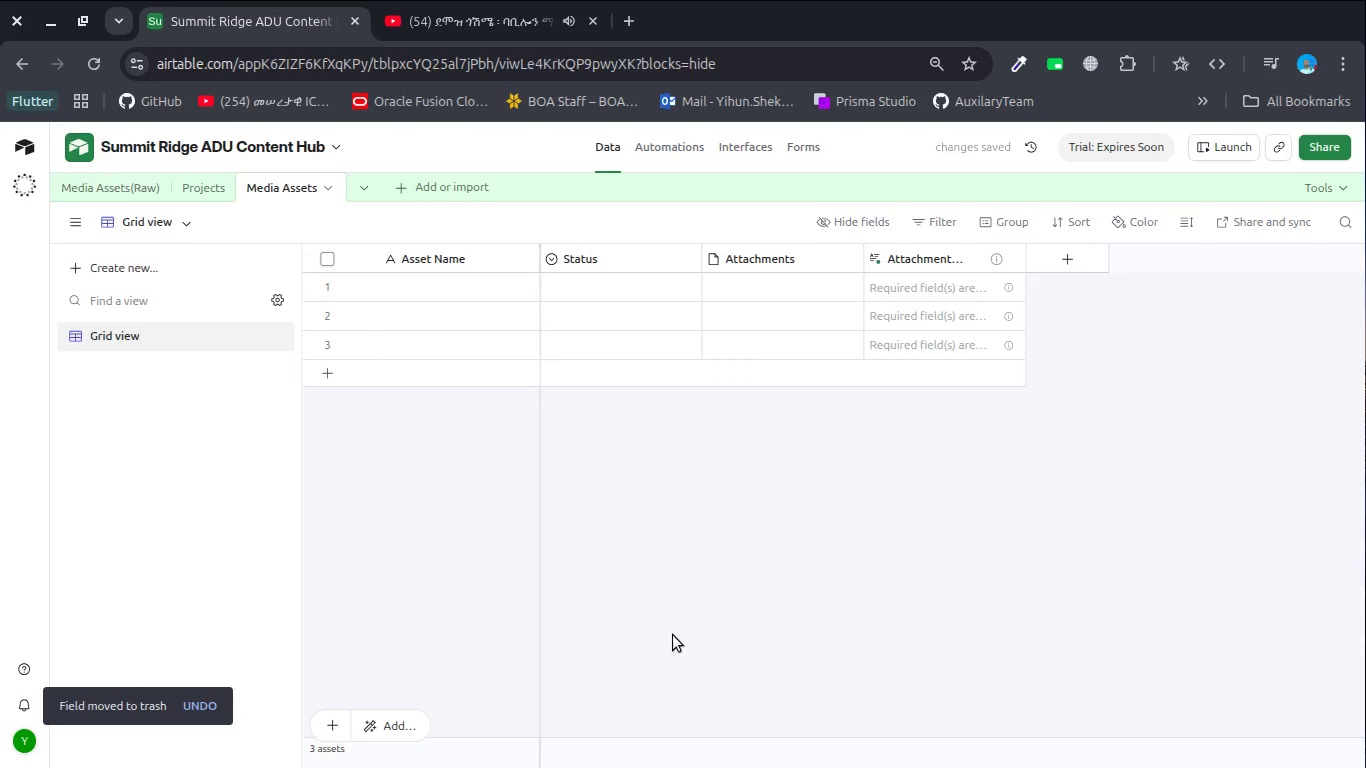 
left_click([639, 257])
 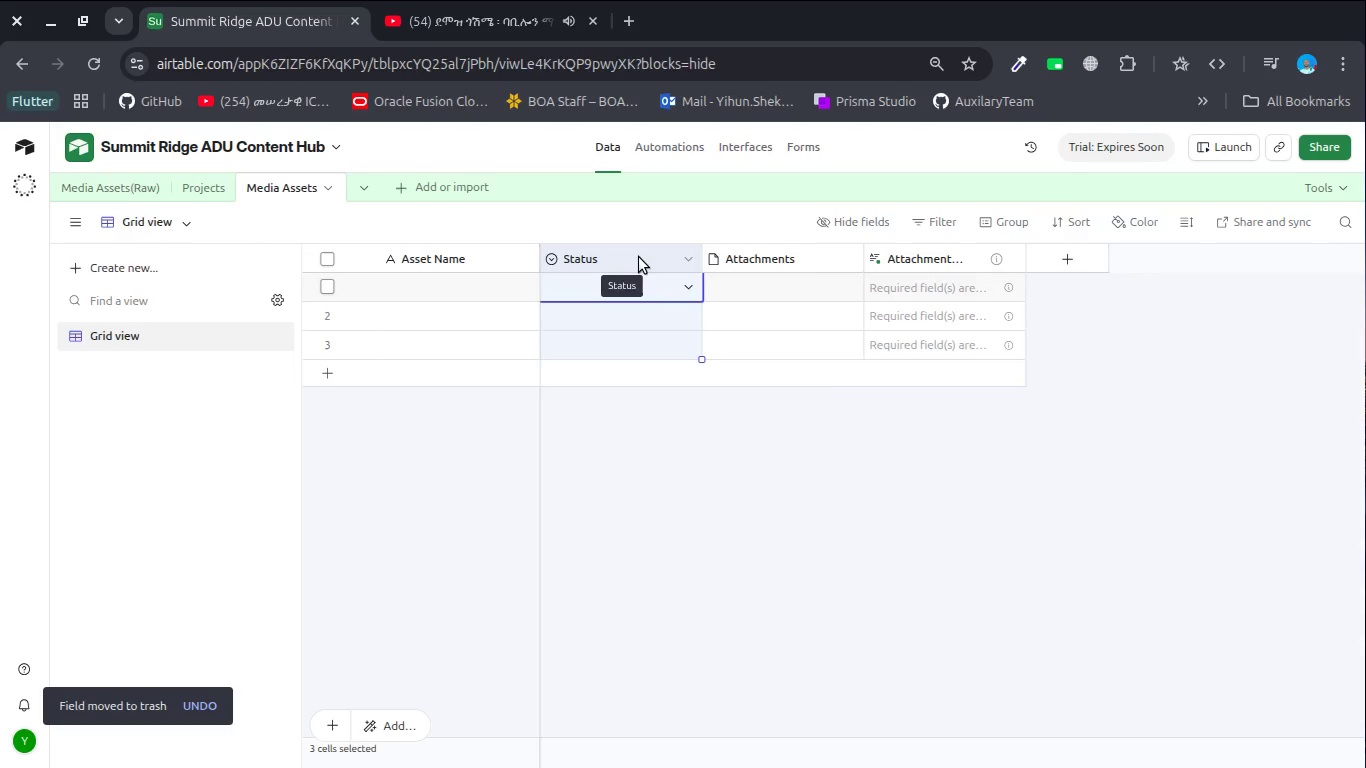 
right_click([639, 257])
 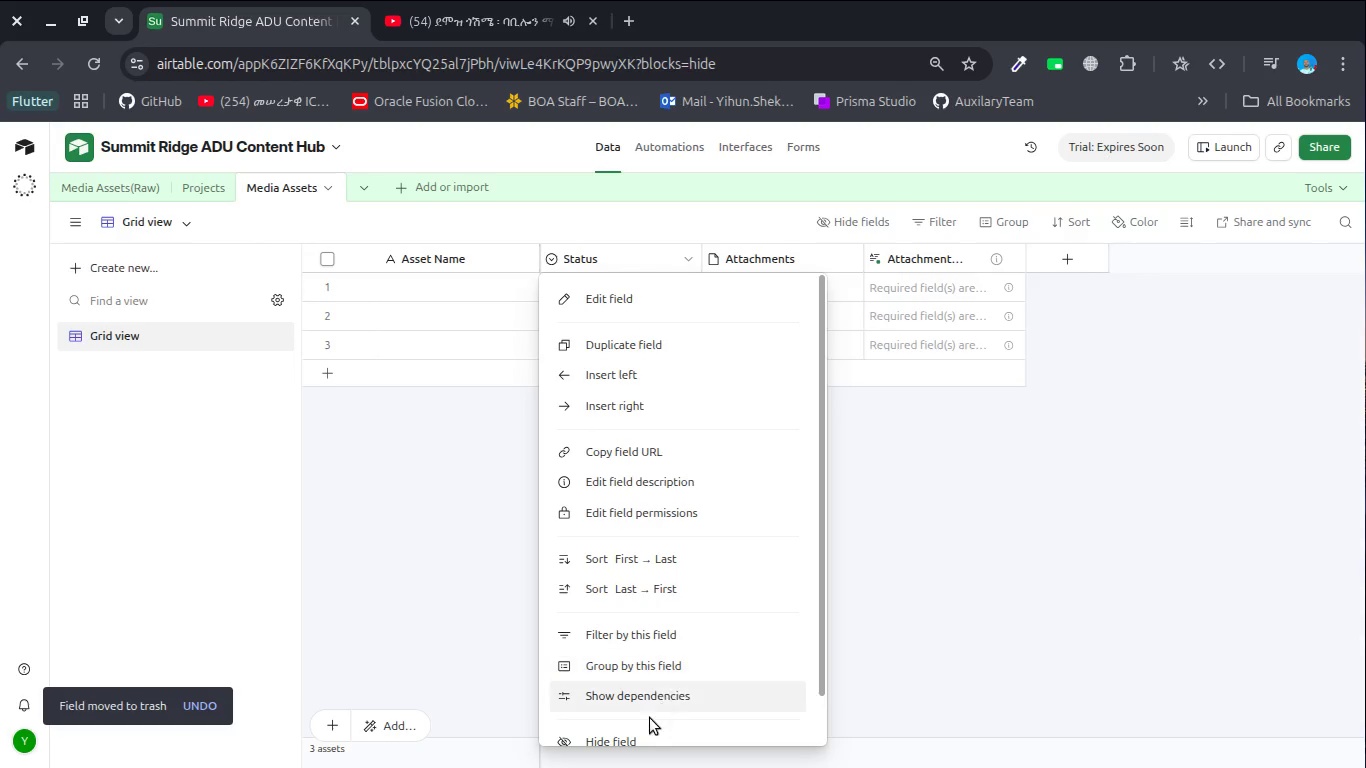 
left_click([640, 730])
 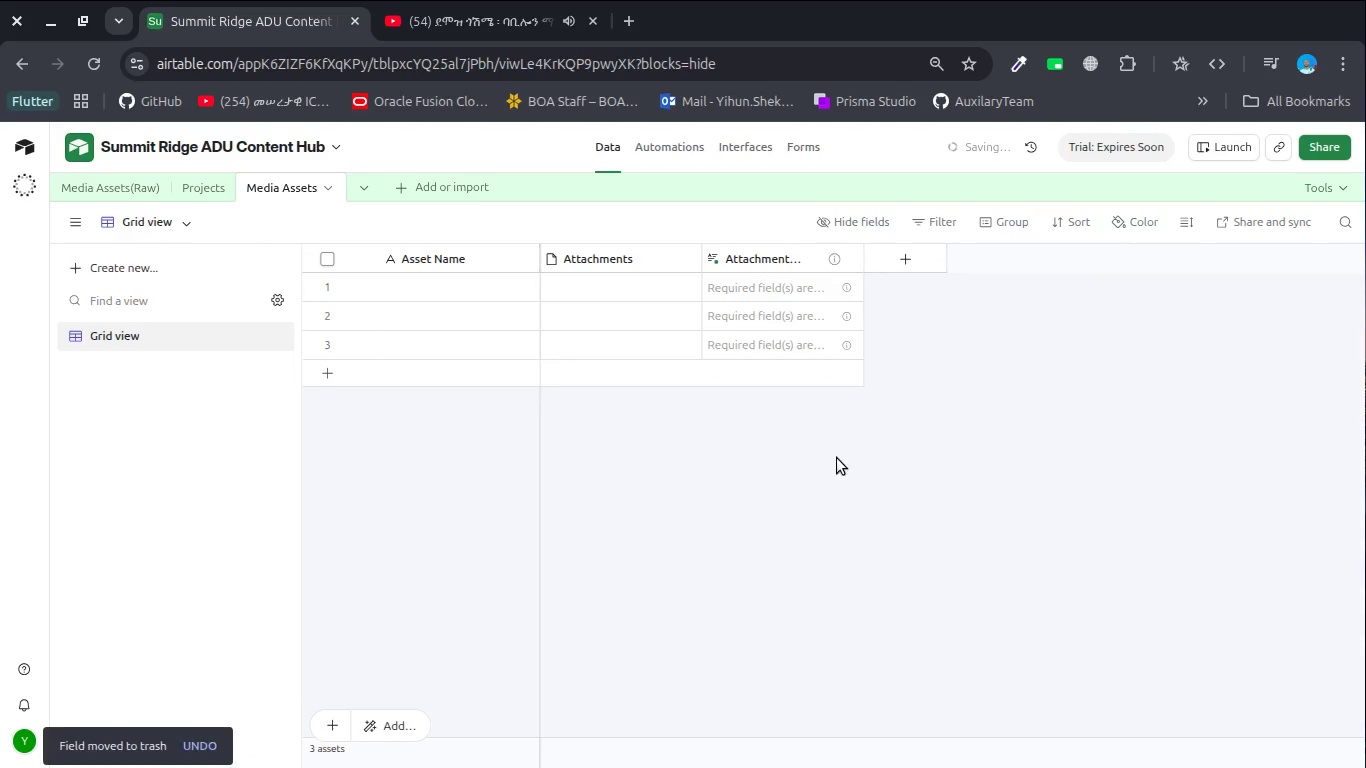 
scroll: coordinate [640, 730], scroll_direction: down, amount: 9.0
 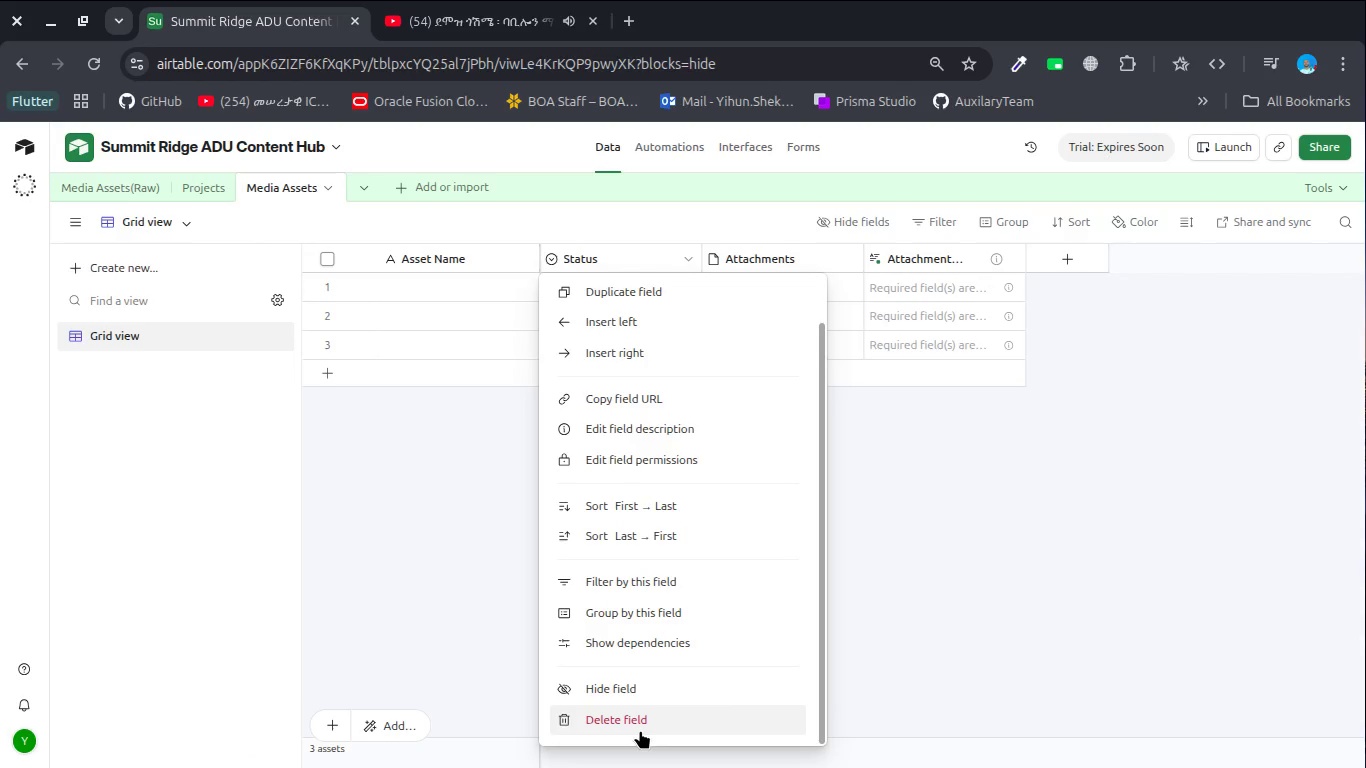 
mouse_move([757, 296])
 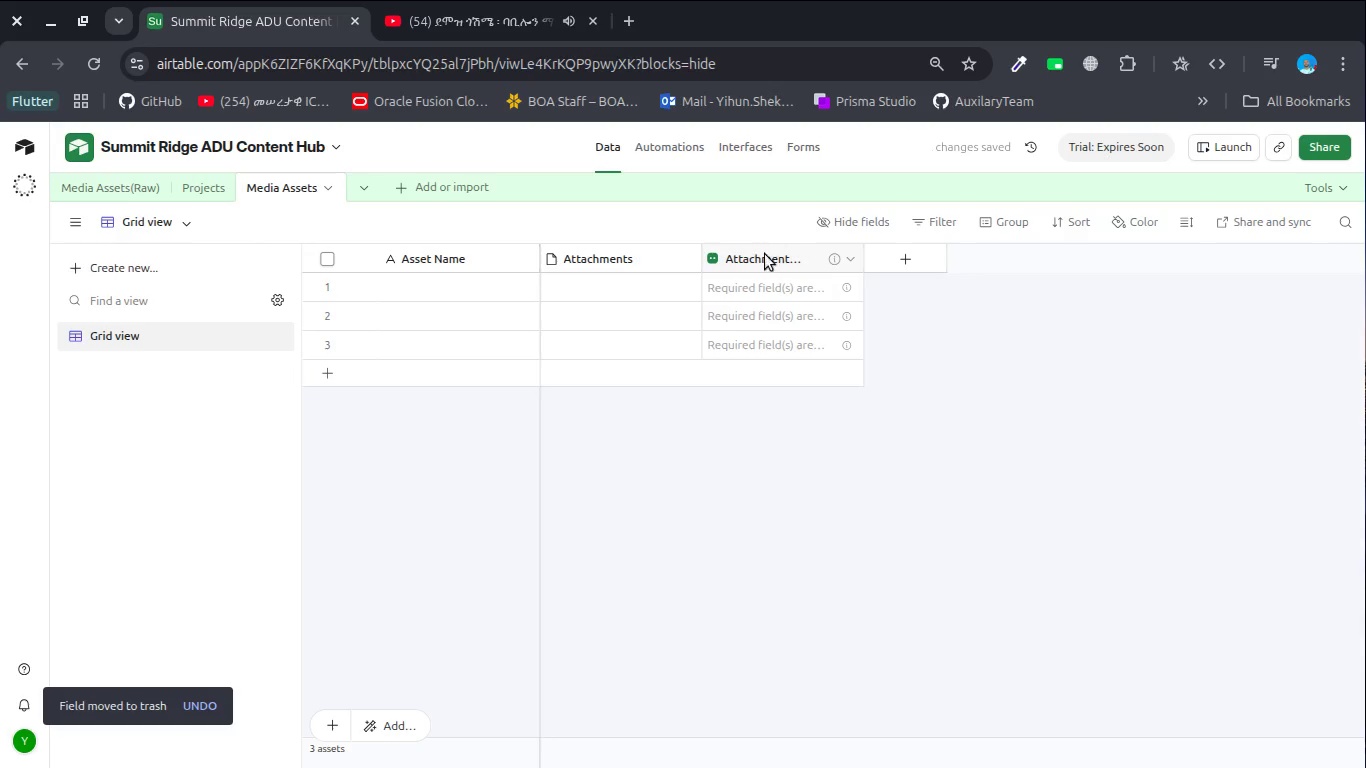 
right_click([765, 262])
 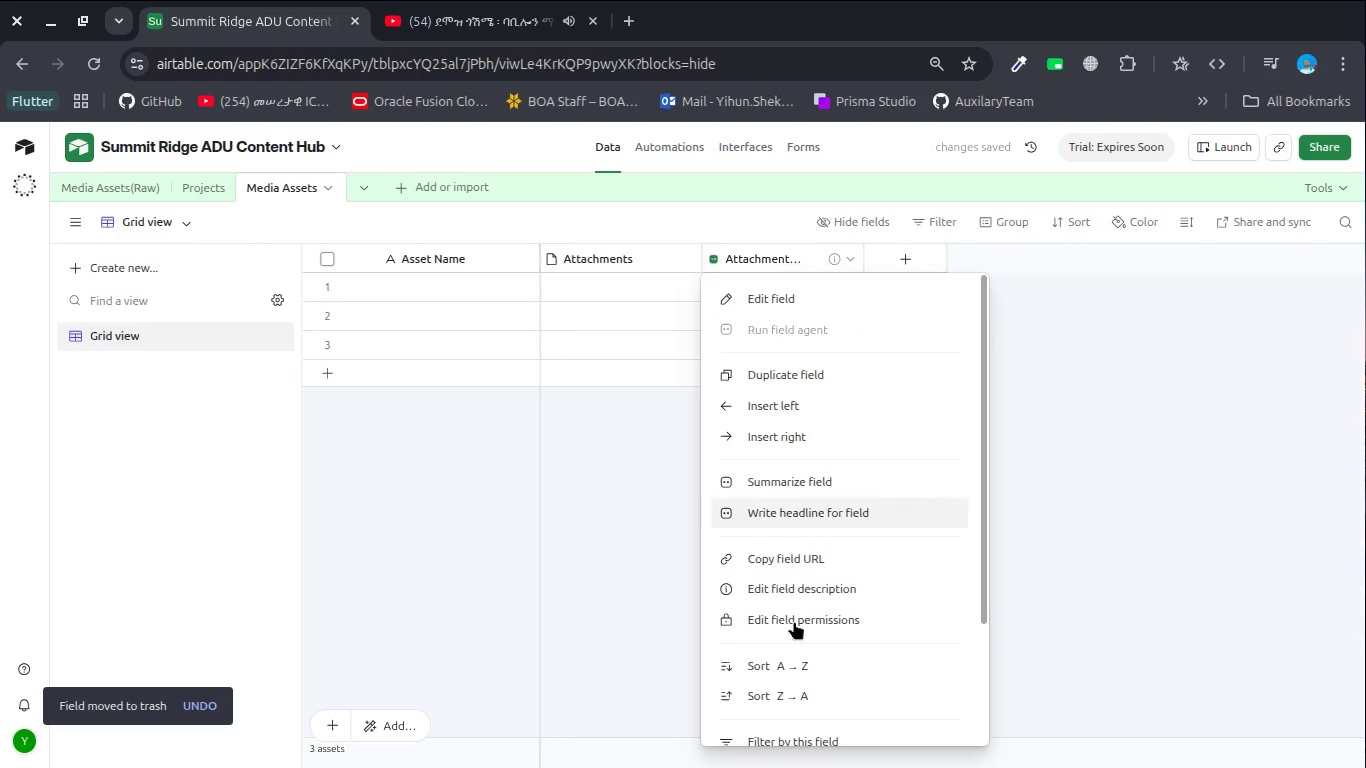 
scroll: coordinate [796, 660], scroll_direction: down, amount: 11.0
 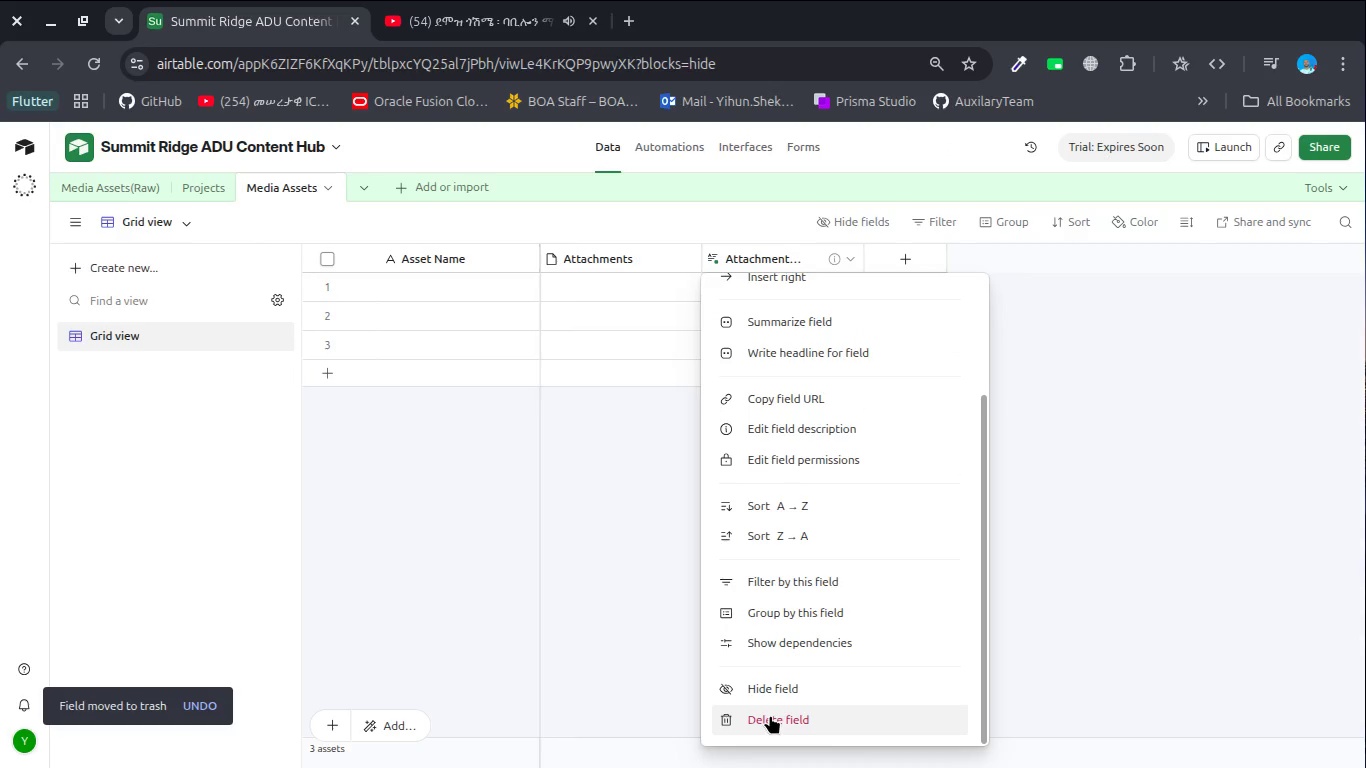 
left_click([770, 715])
 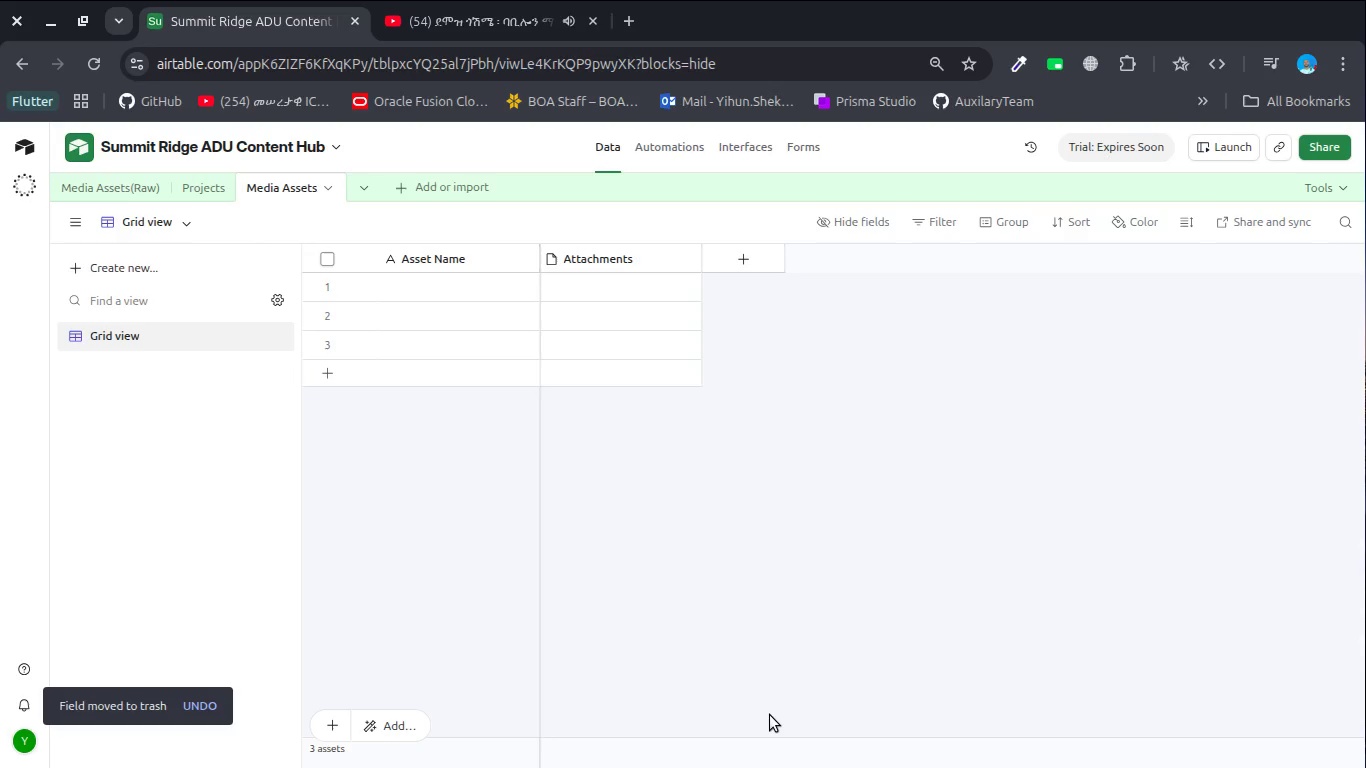 
wait(13.27)
 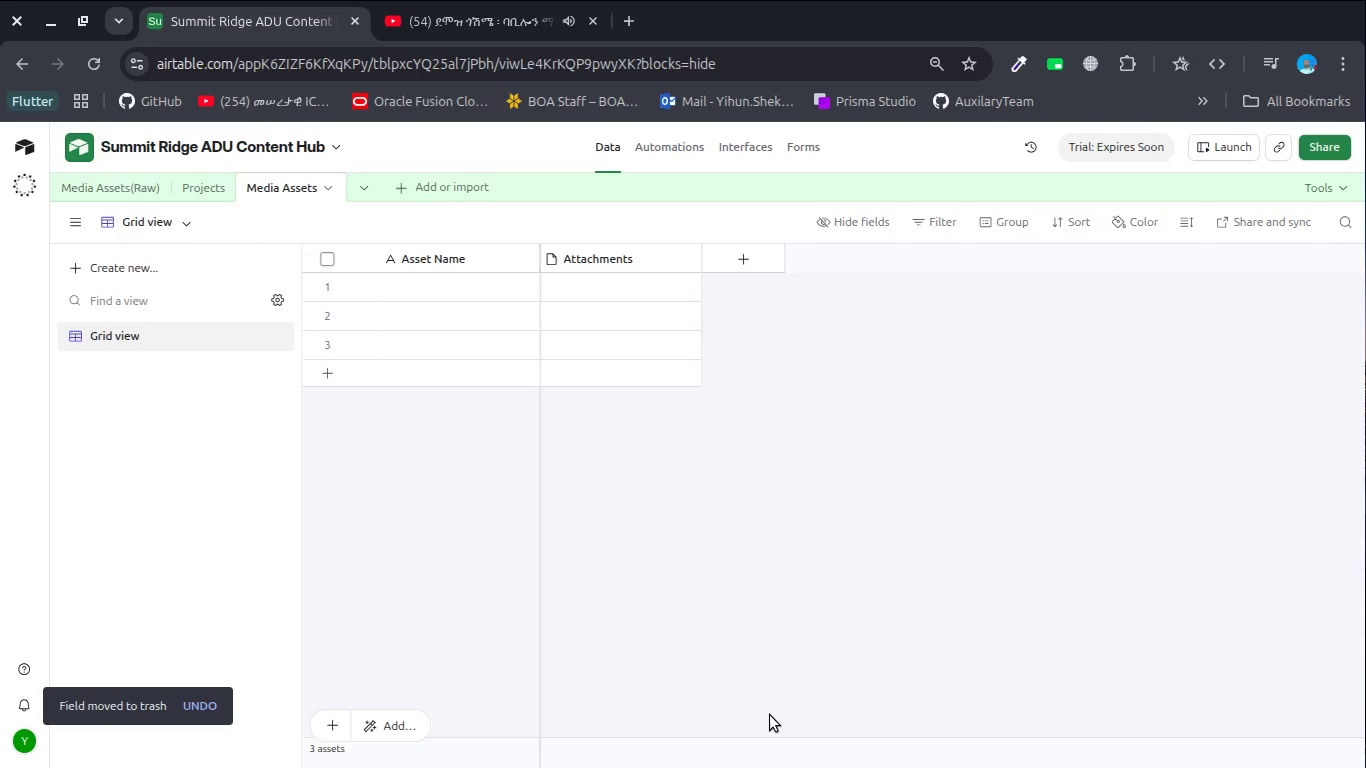 
right_click([623, 260])
 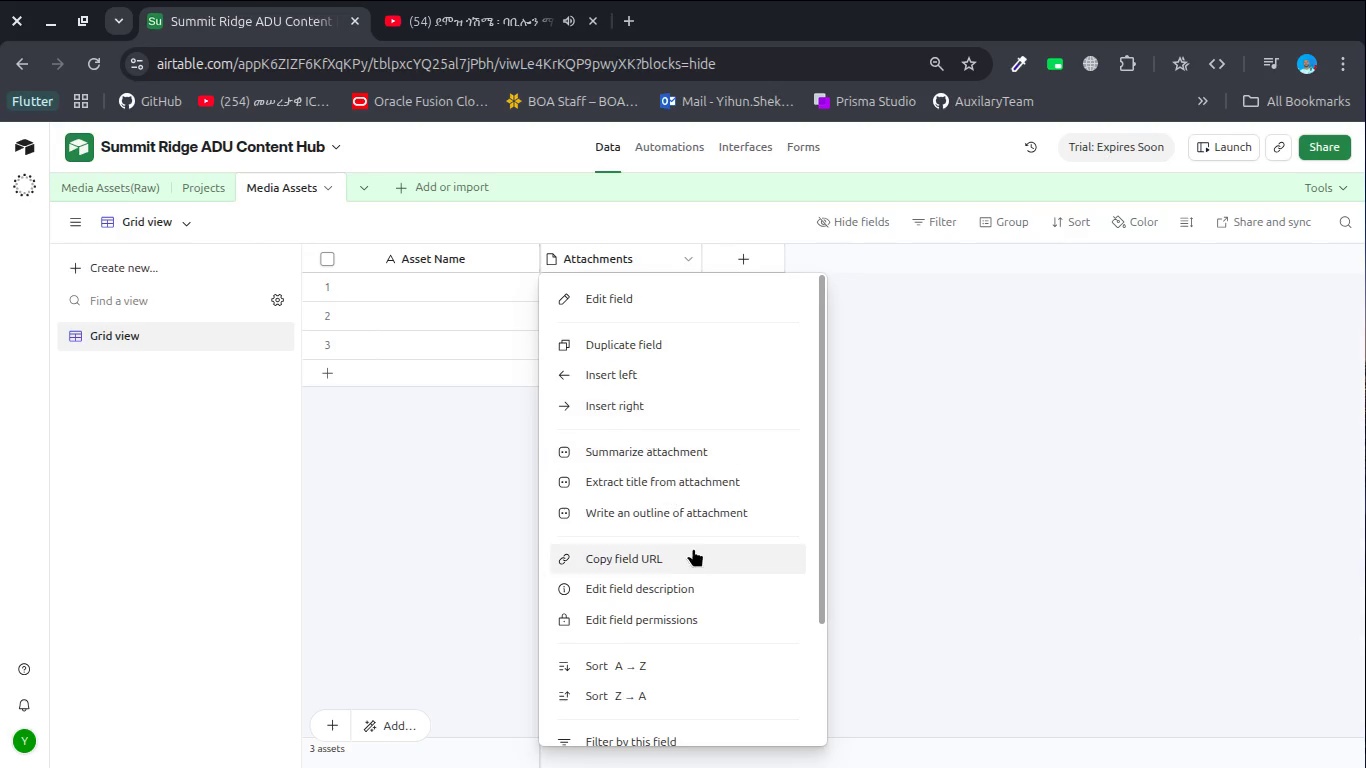 
scroll: coordinate [693, 548], scroll_direction: down, amount: 9.0
 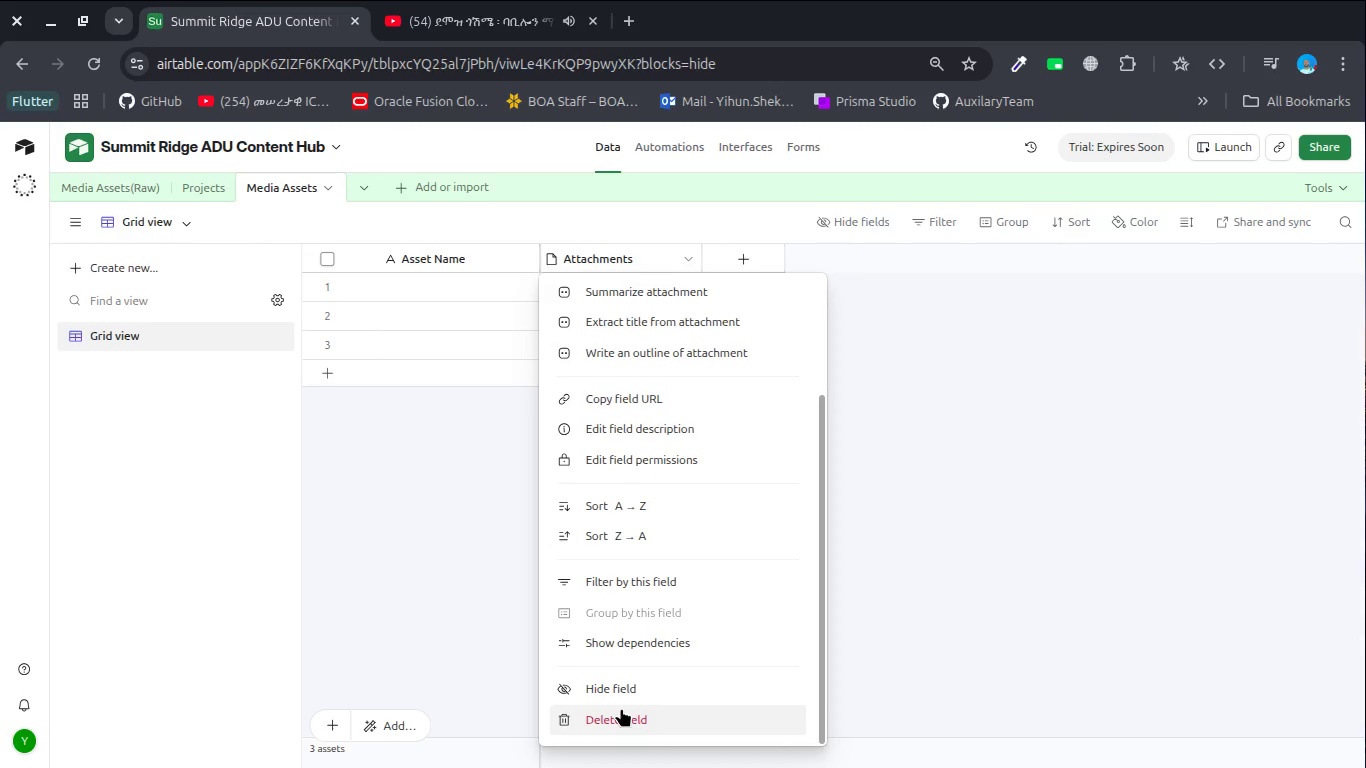 
left_click([621, 708])
 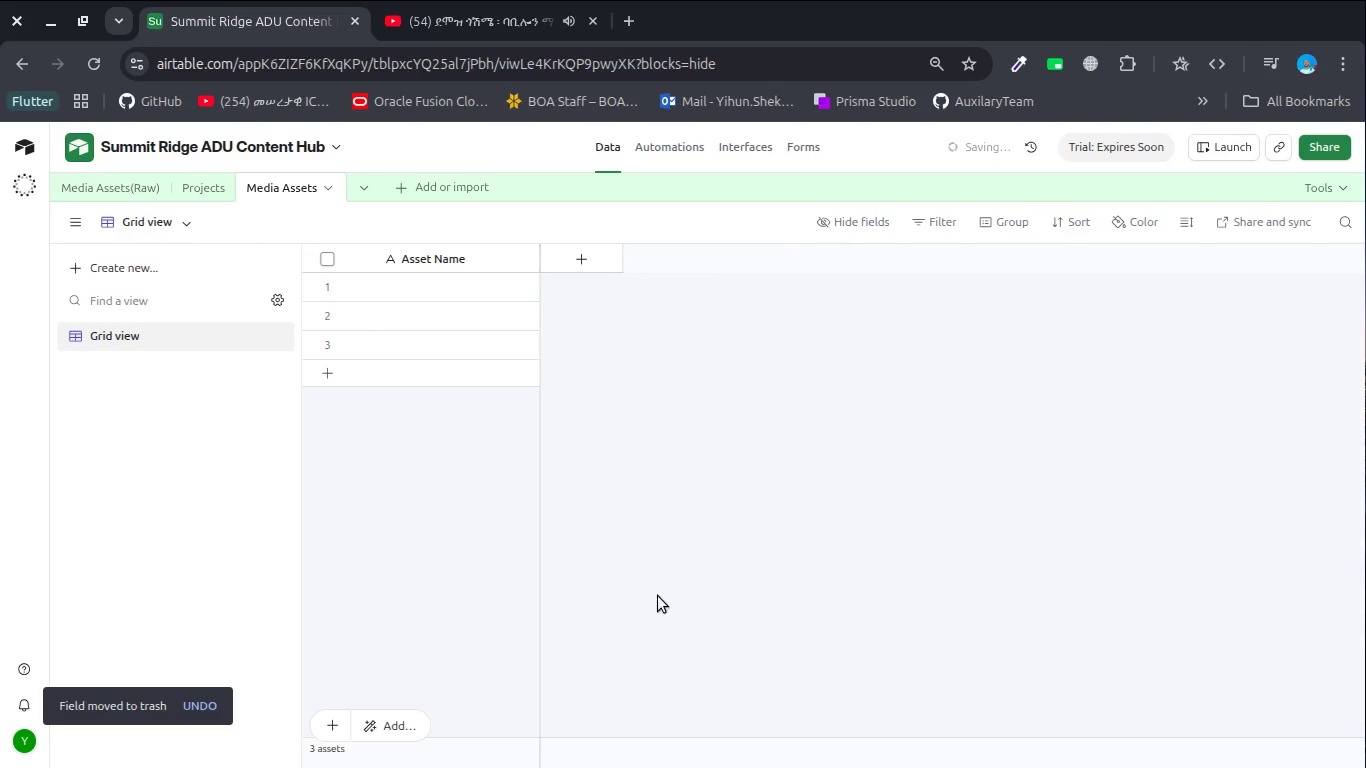 
left_click([646, 551])
 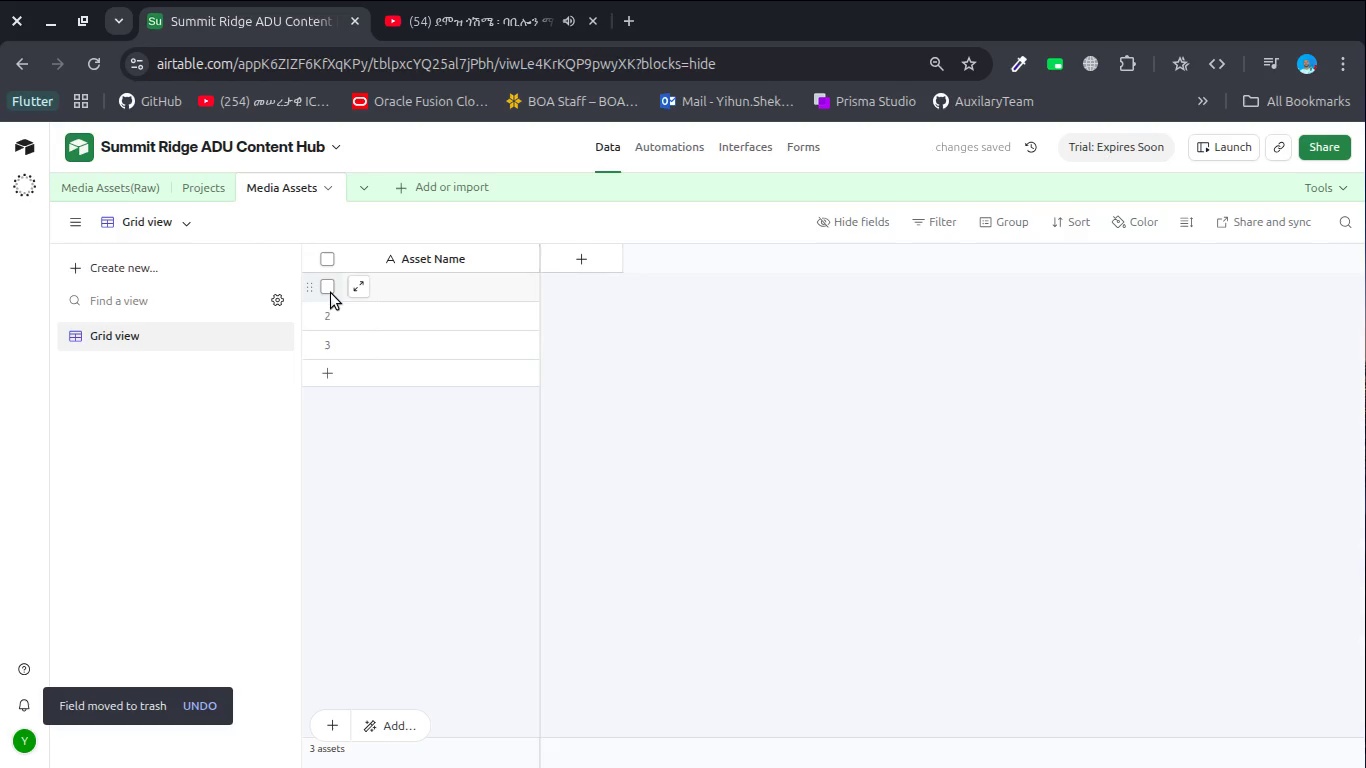 
left_click([328, 292])
 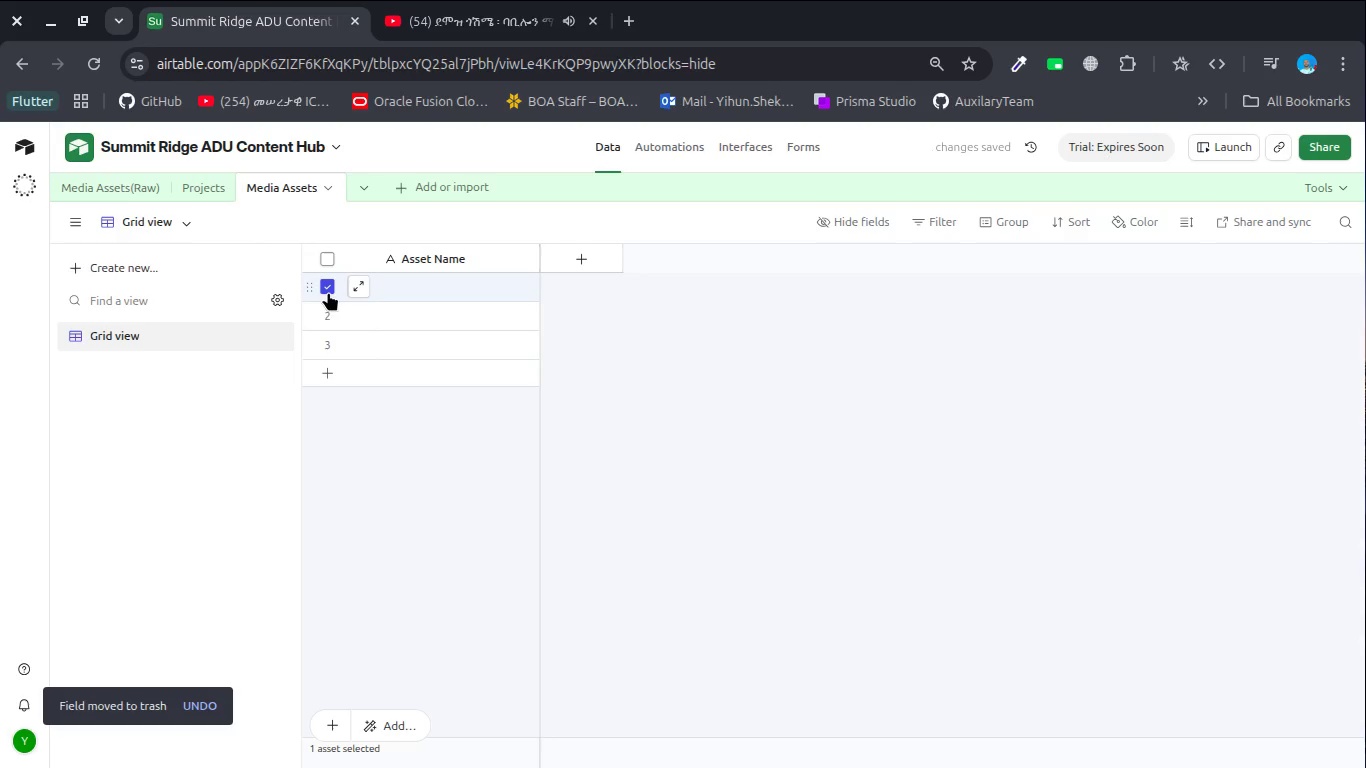 
key(Shift+ArrowDown)
 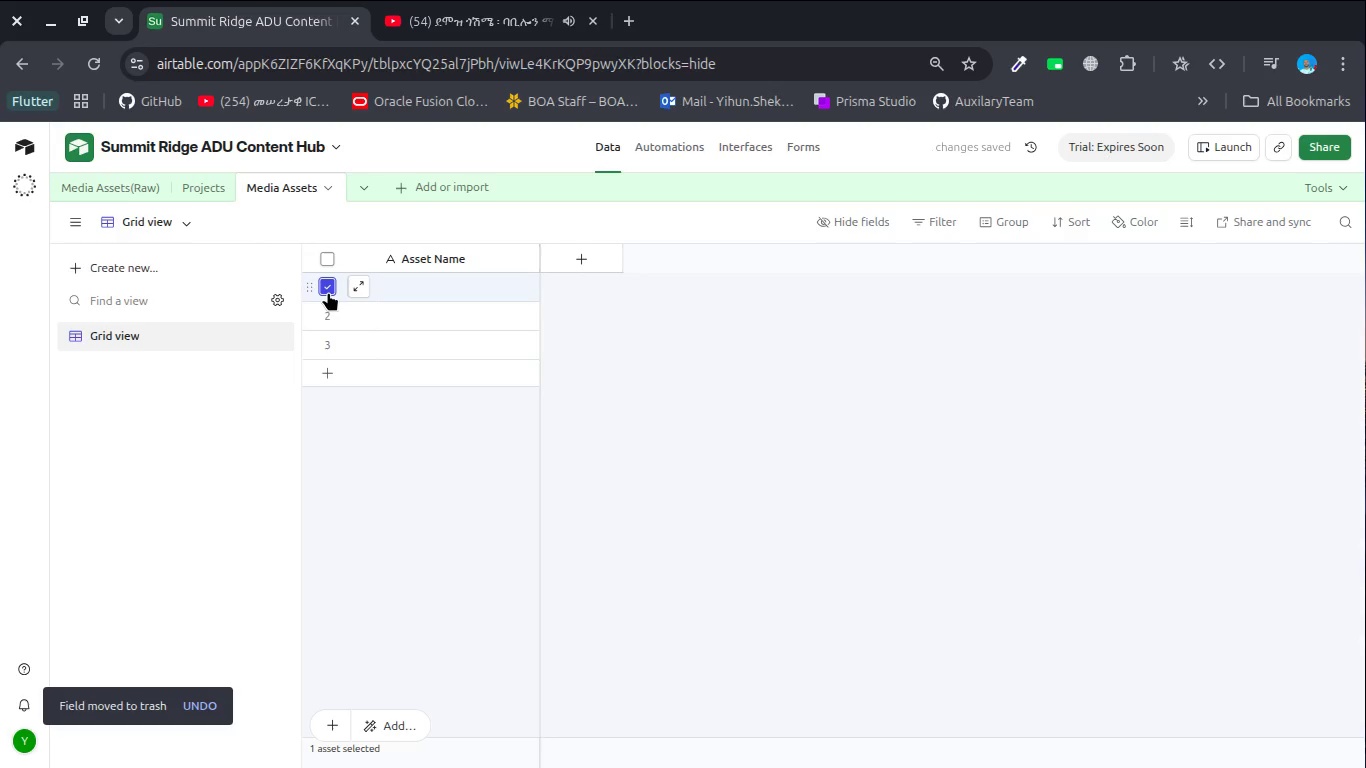 
key(Shift+ArrowDown)
 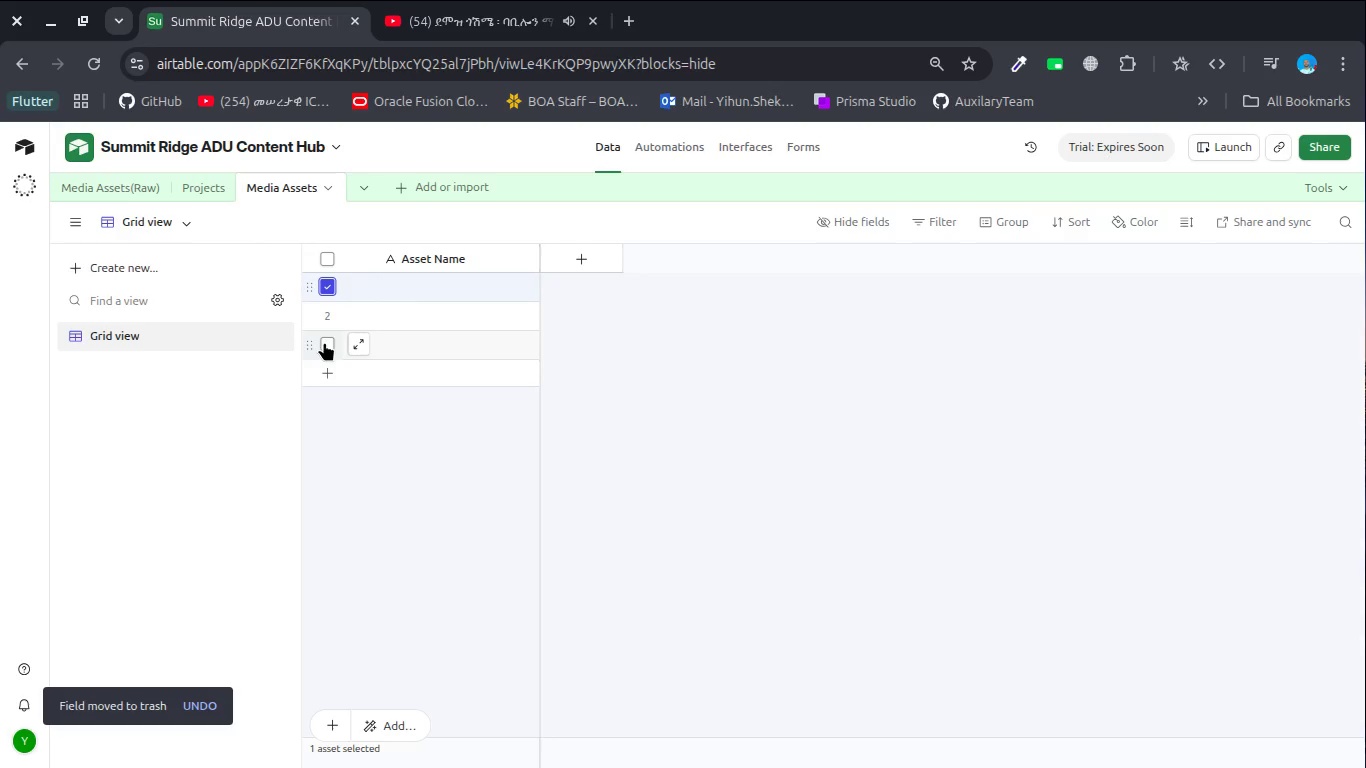 
hold_key(key=ShiftLeft, duration=0.87)
left_click([324, 342])
 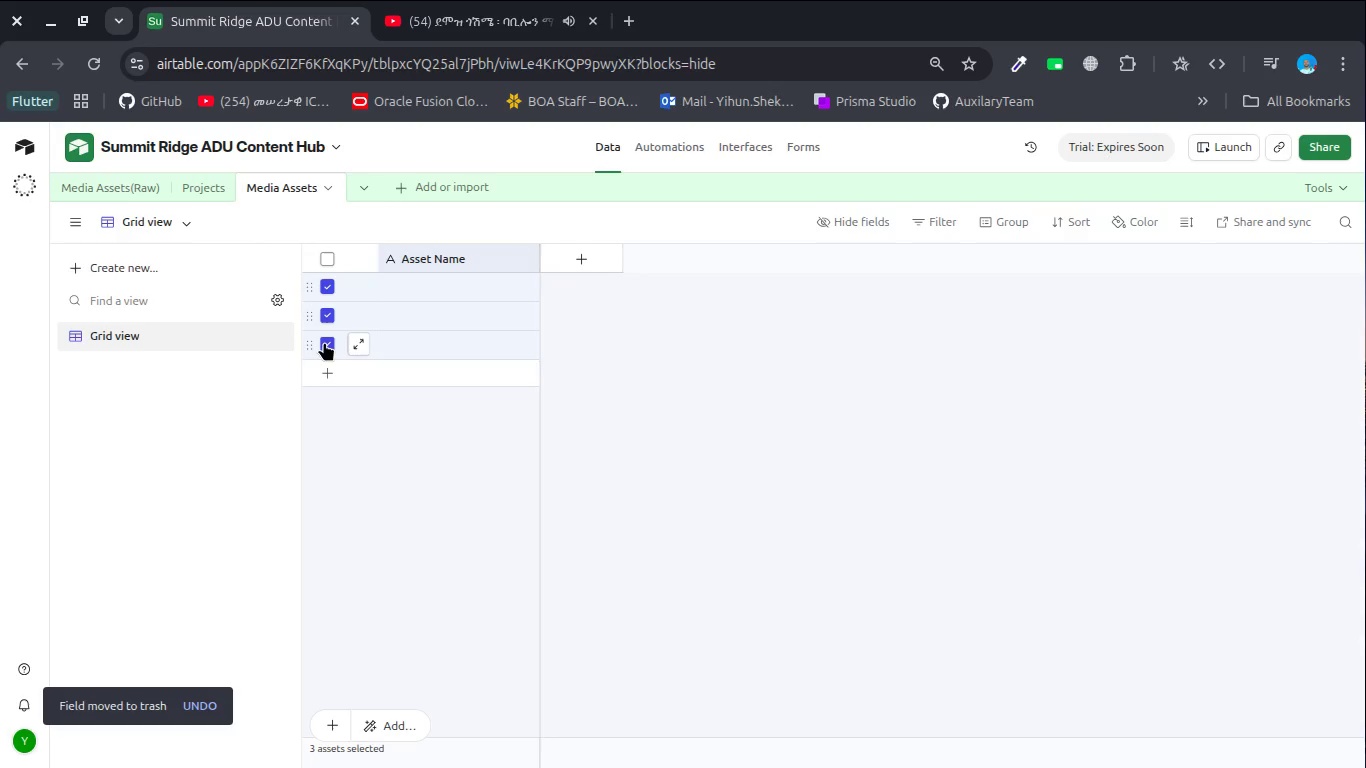 
key(Delete)
 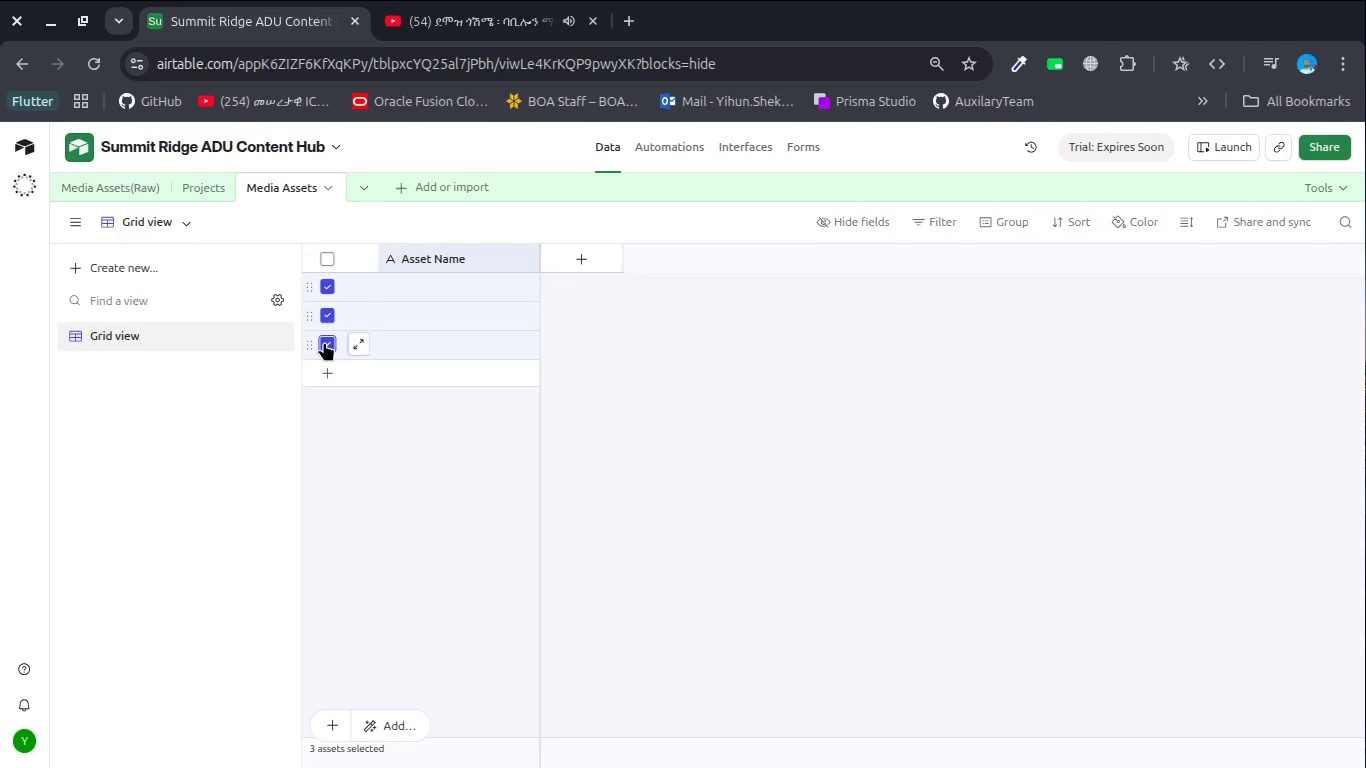 
key(Control+Delete)
 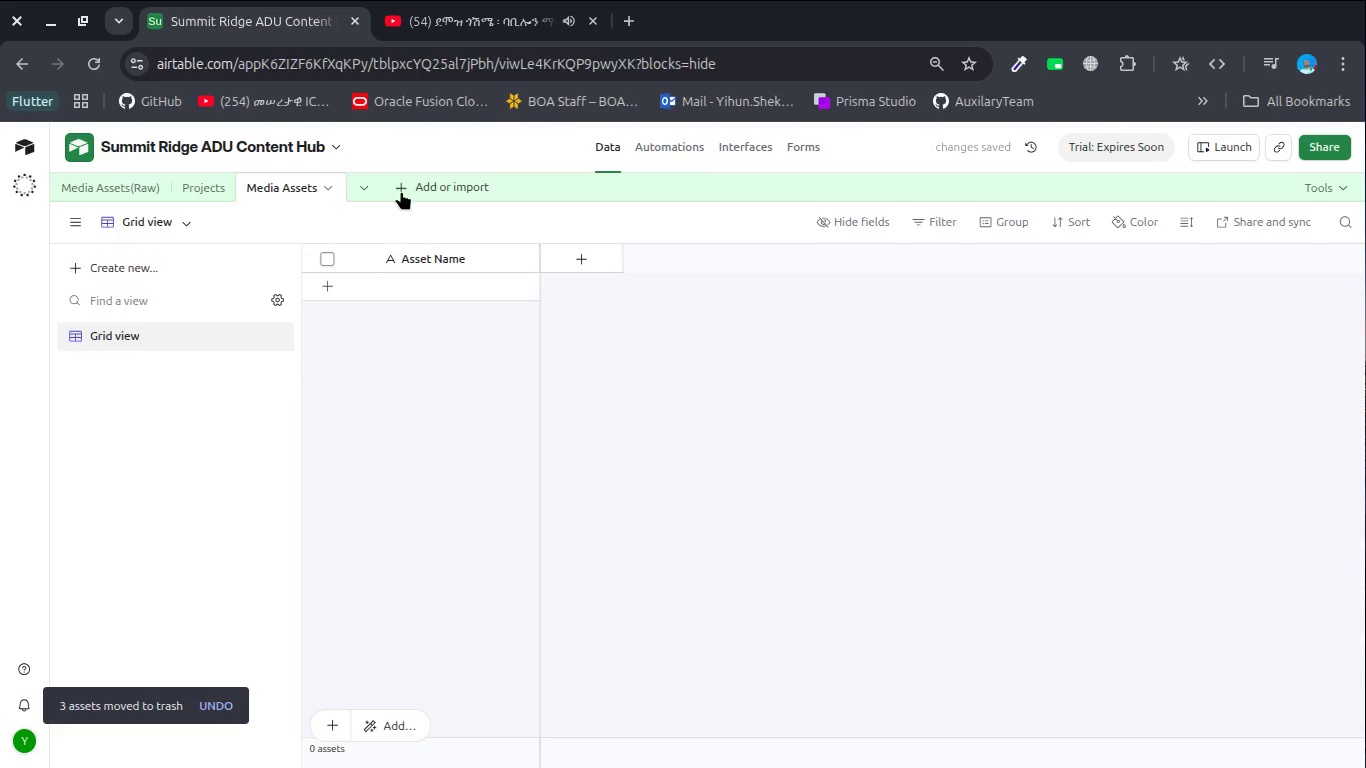 
left_click([201, 188])
 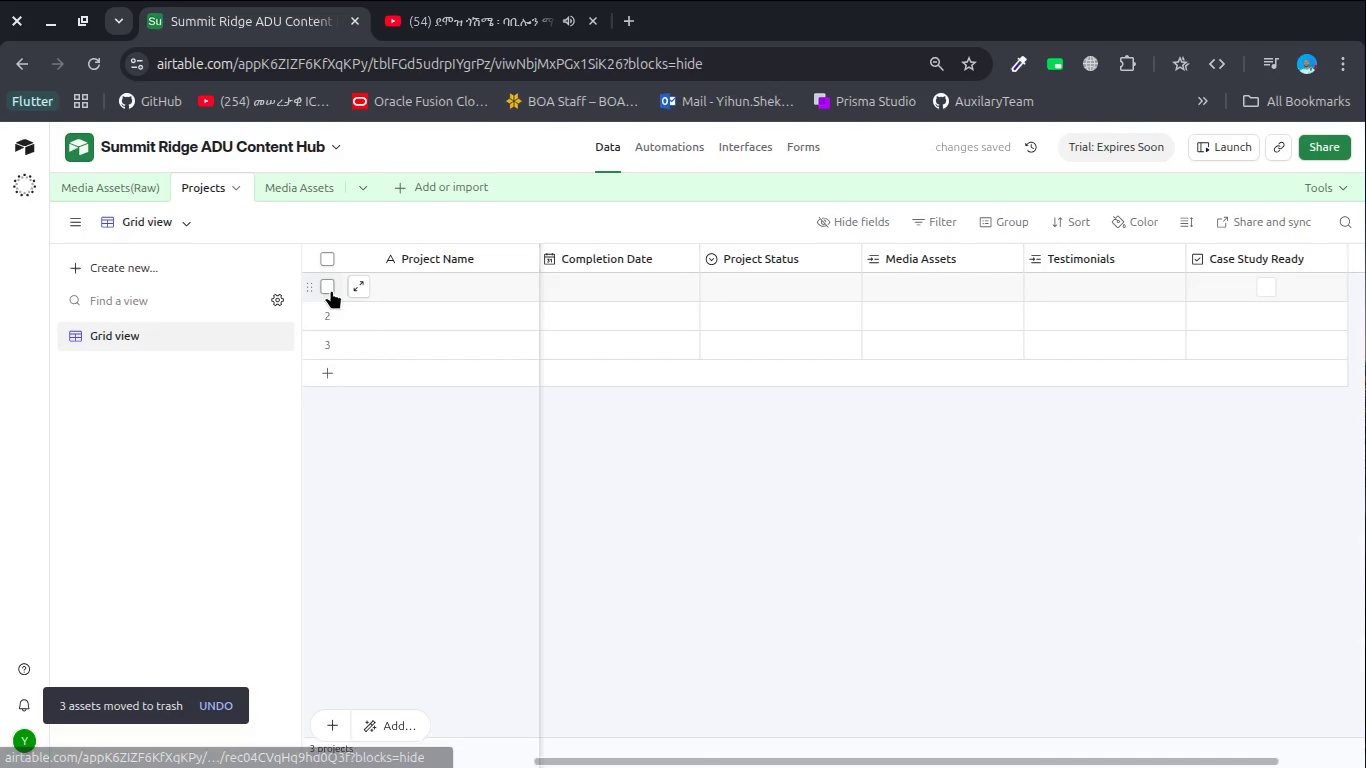 
left_click([324, 288])
 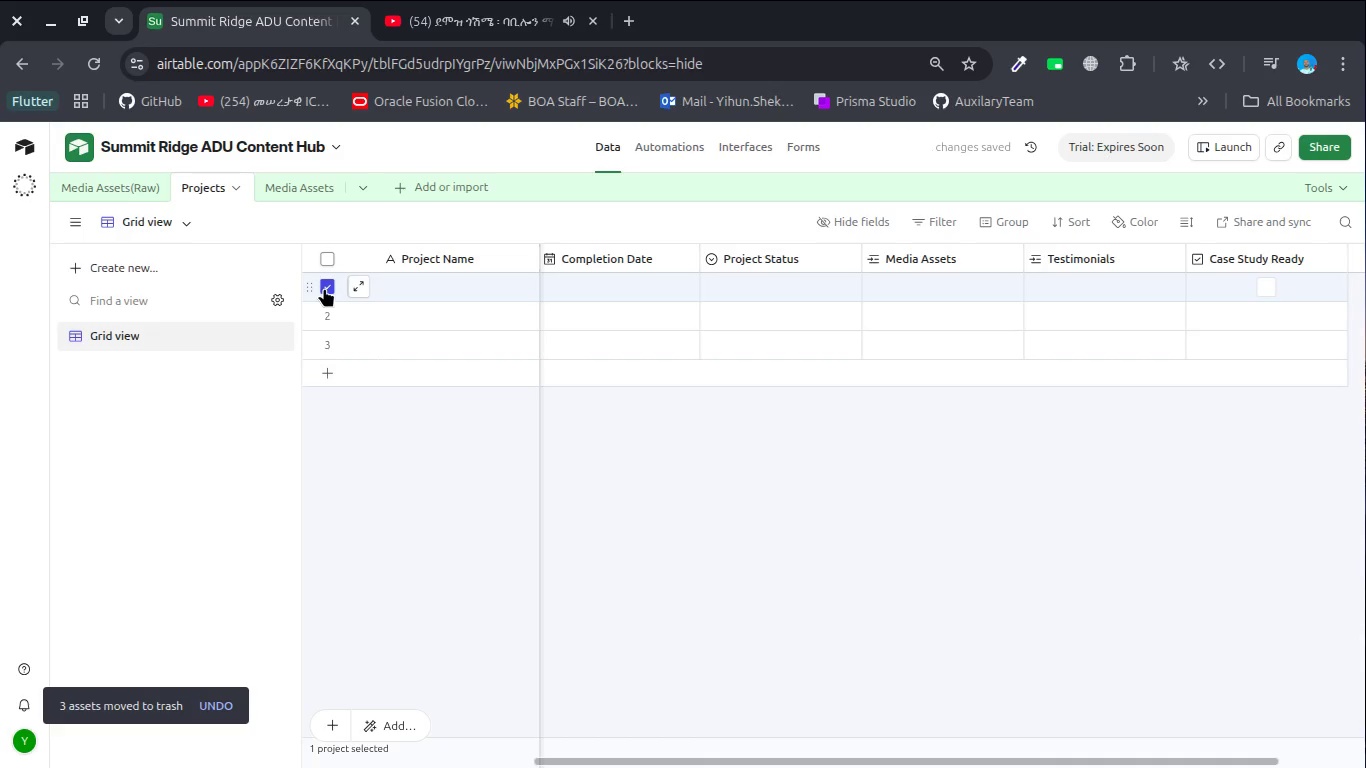 
hold_key(key=ShiftLeft, duration=2.33)
left_click([330, 336])
 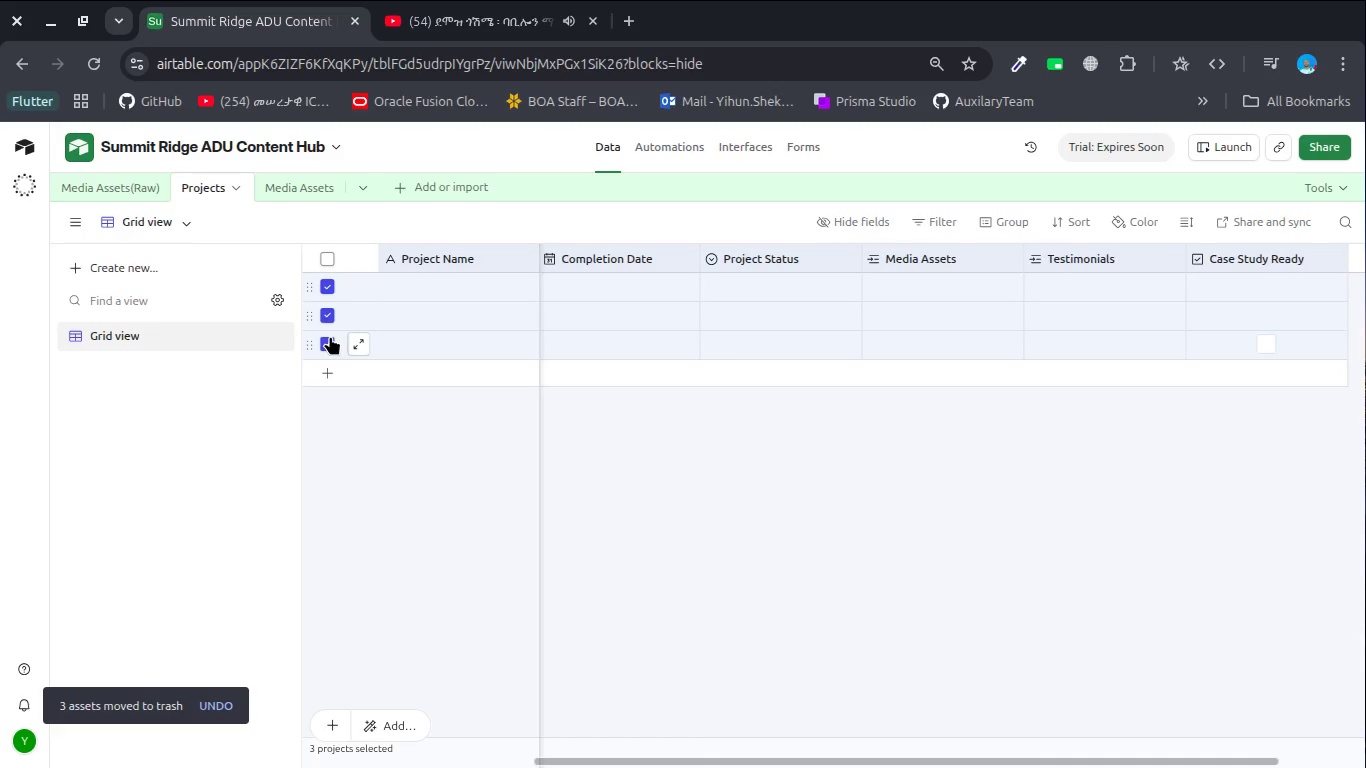 
key(Delete)
 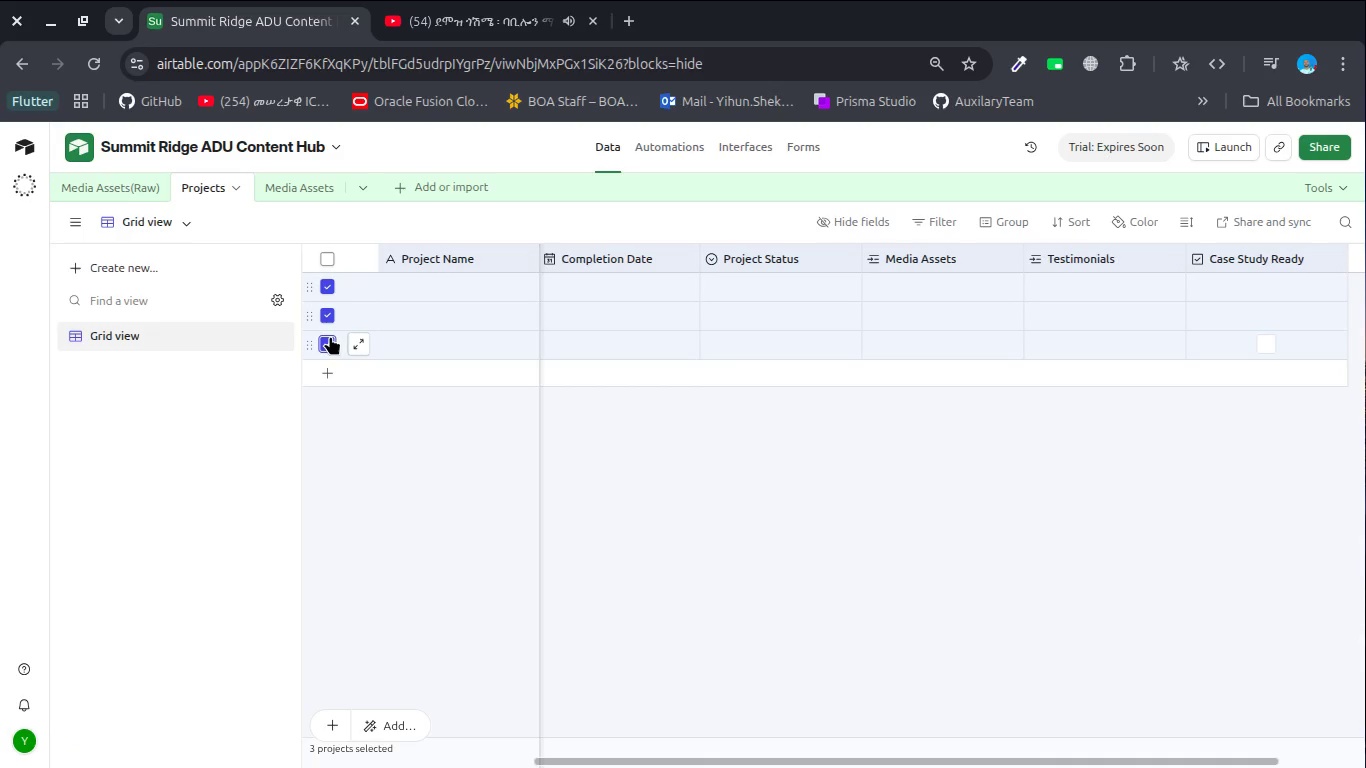 
key(Control+Delete)
 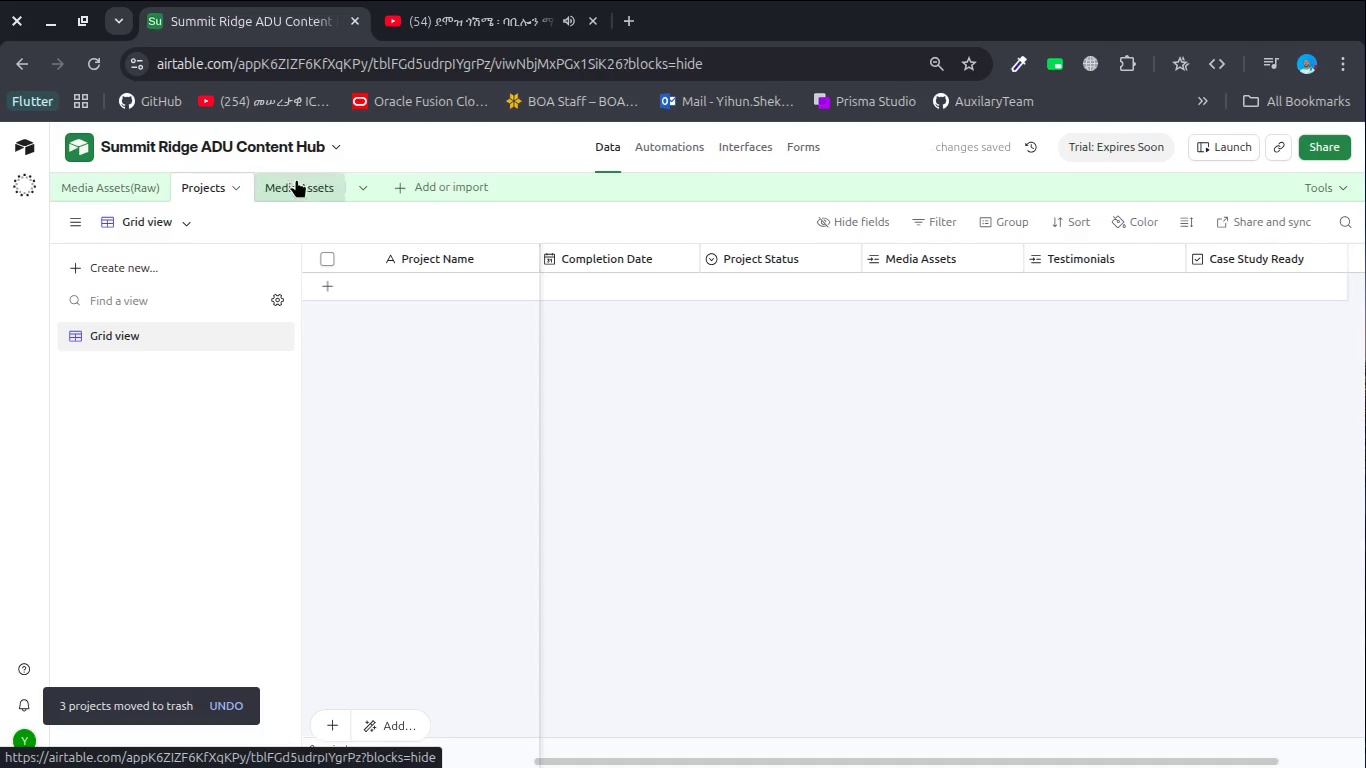 
left_click([288, 184])
 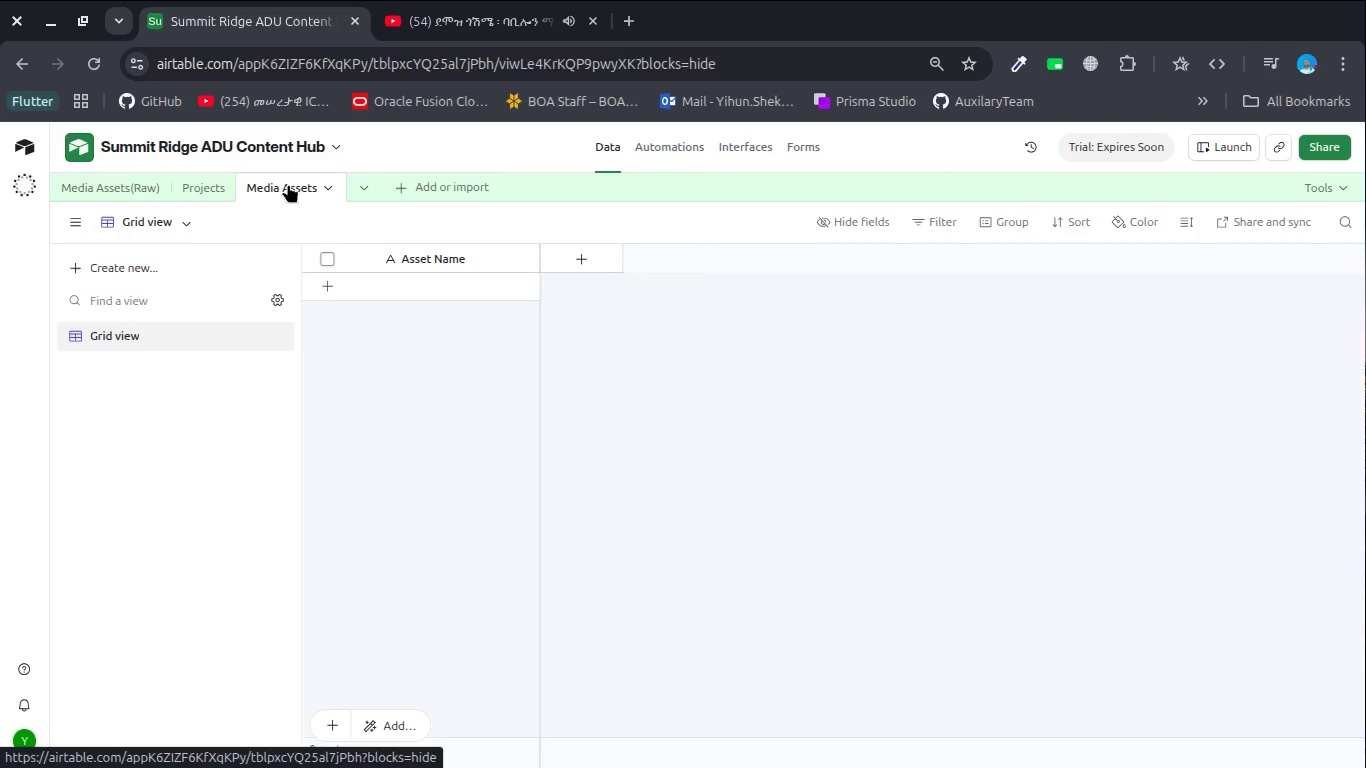 
wait(6.86)
 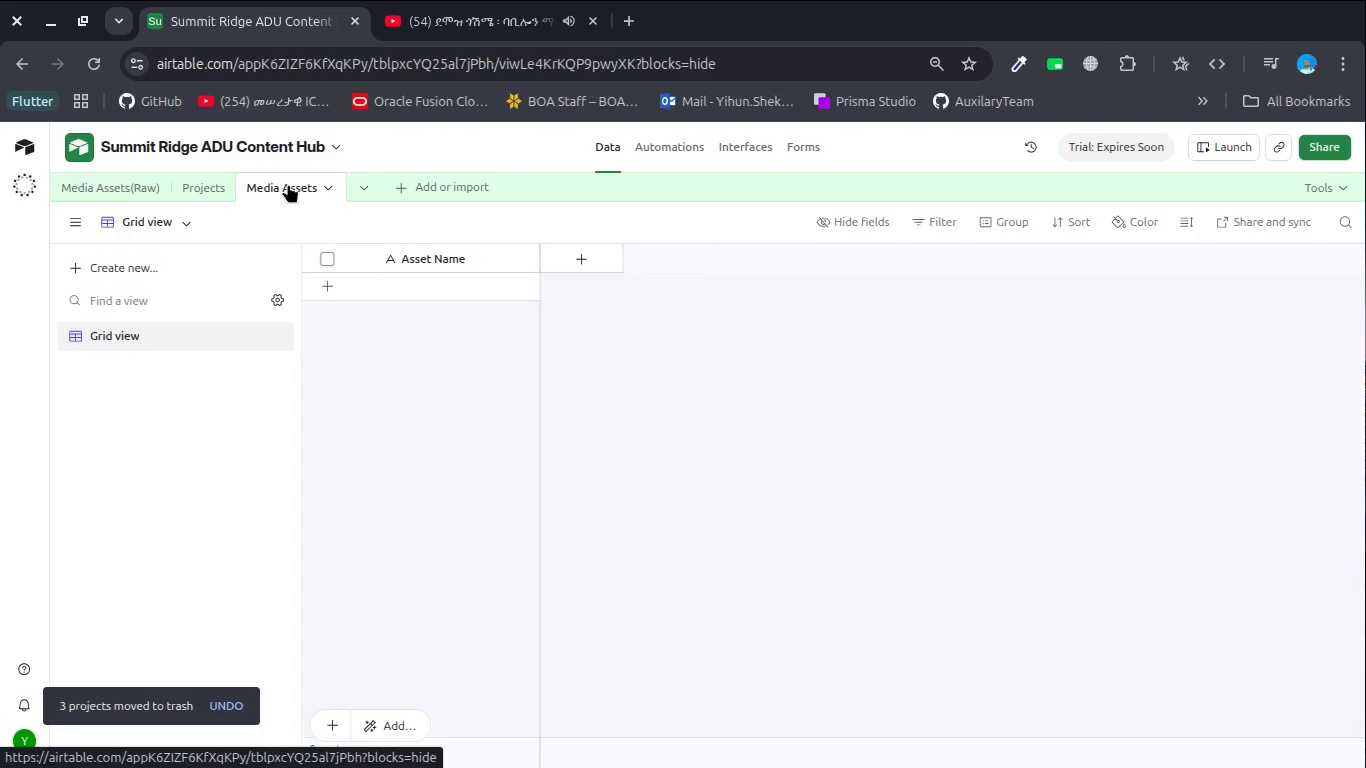 
left_click([87, 184])
 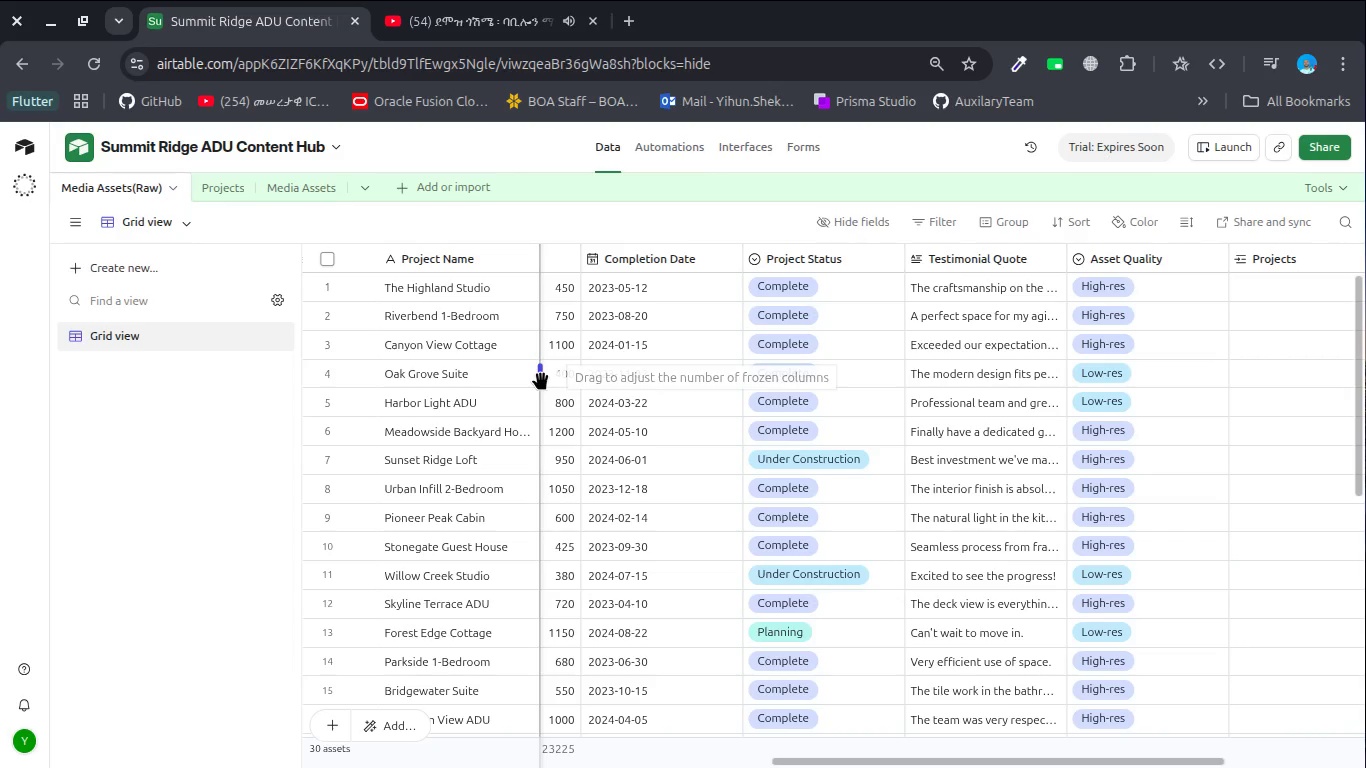 
wait(24.36)
 